 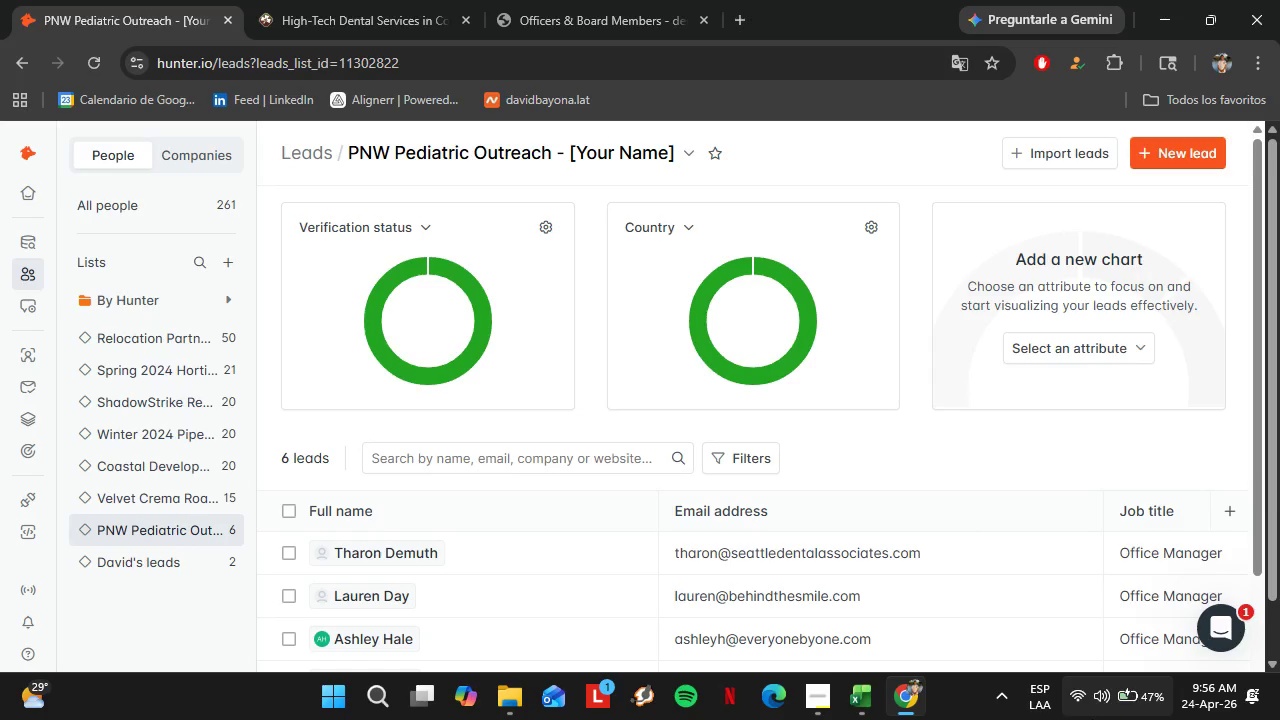 
scroll: coordinate [925, 341], scroll_direction: down, amount: 4.0
 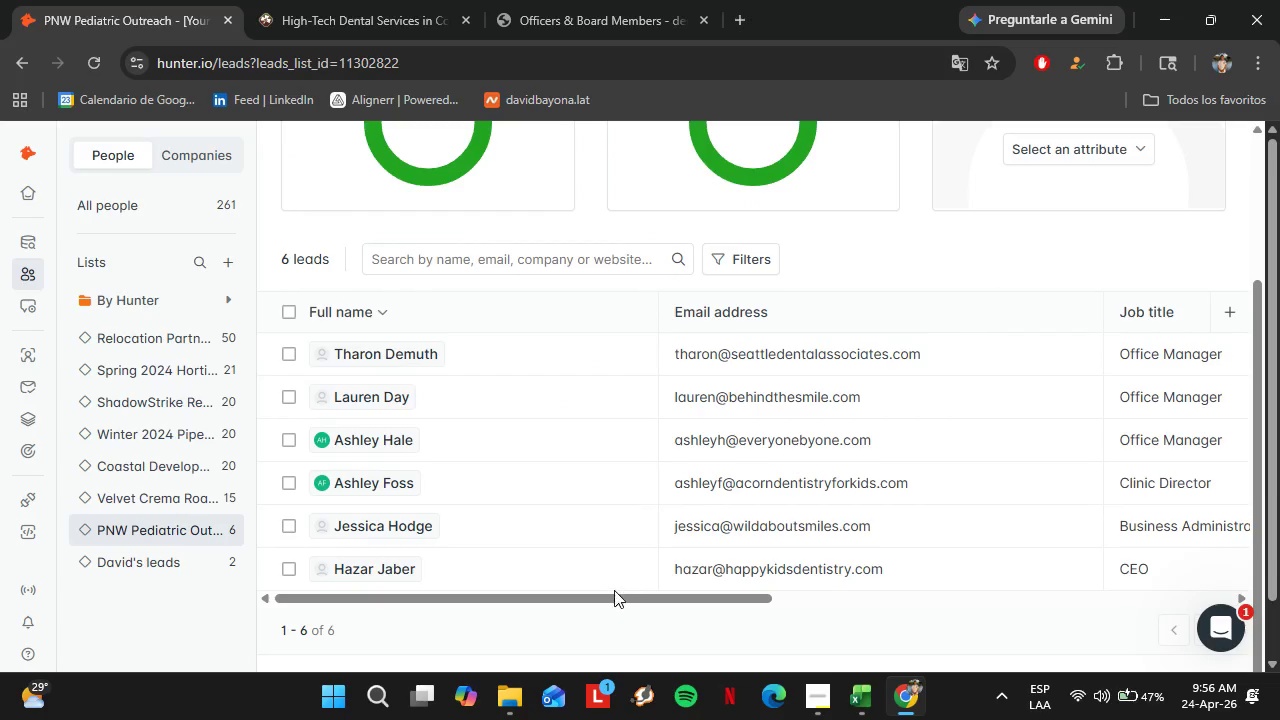 
left_click_drag(start_coordinate=[611, 597], to_coordinate=[370, 639])
 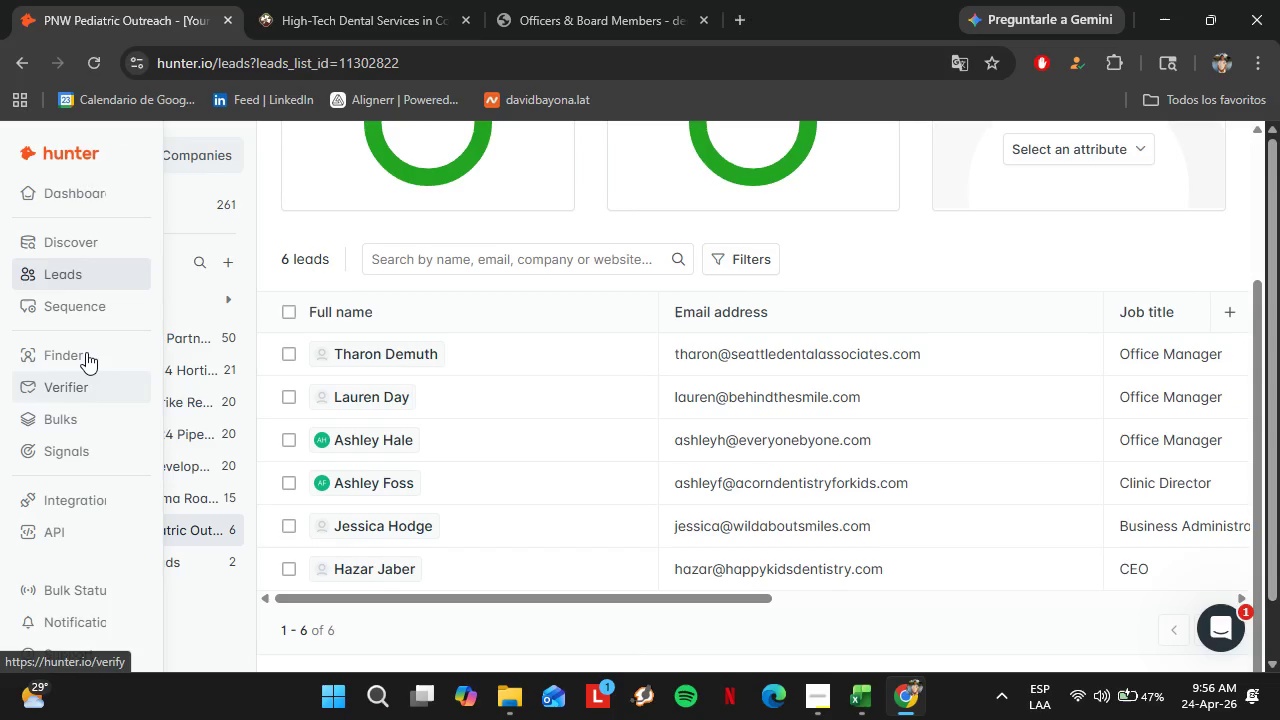 
left_click([326, 0])
 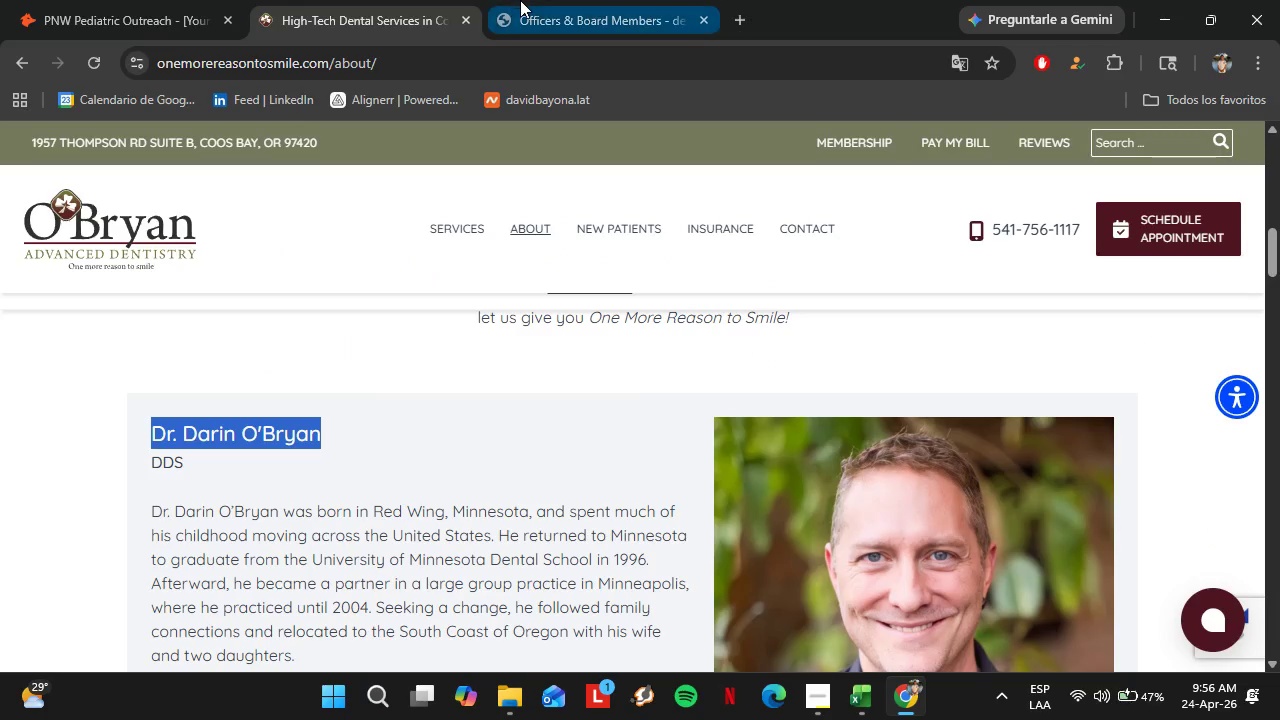 
left_click([524, 0])
 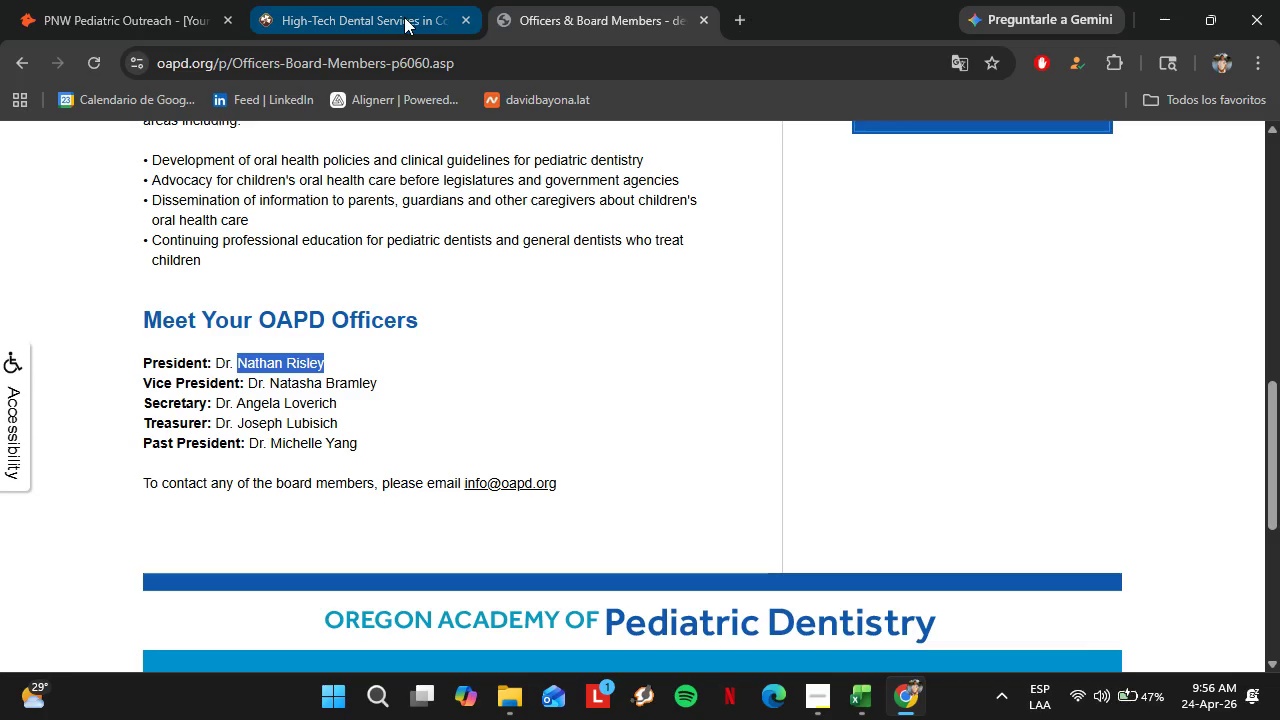 
left_click([409, 13])
 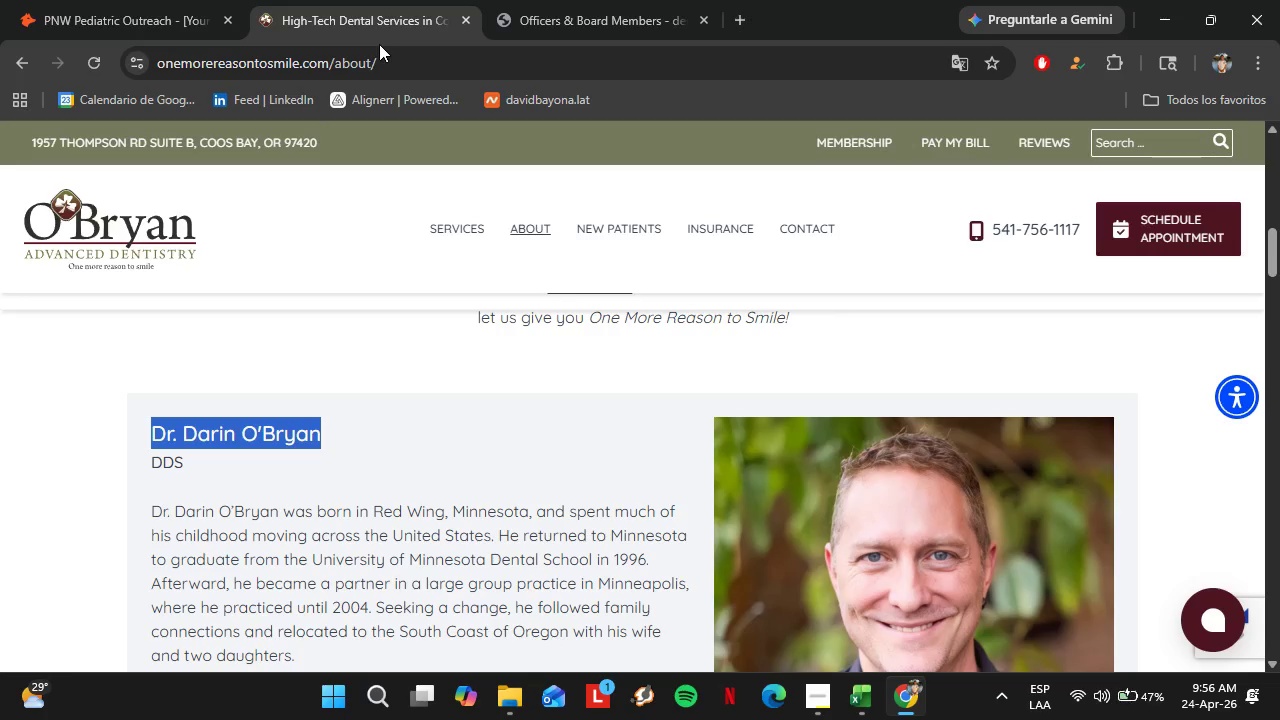 
left_click_drag(start_coordinate=[379, 44], to_coordinate=[380, 55])
 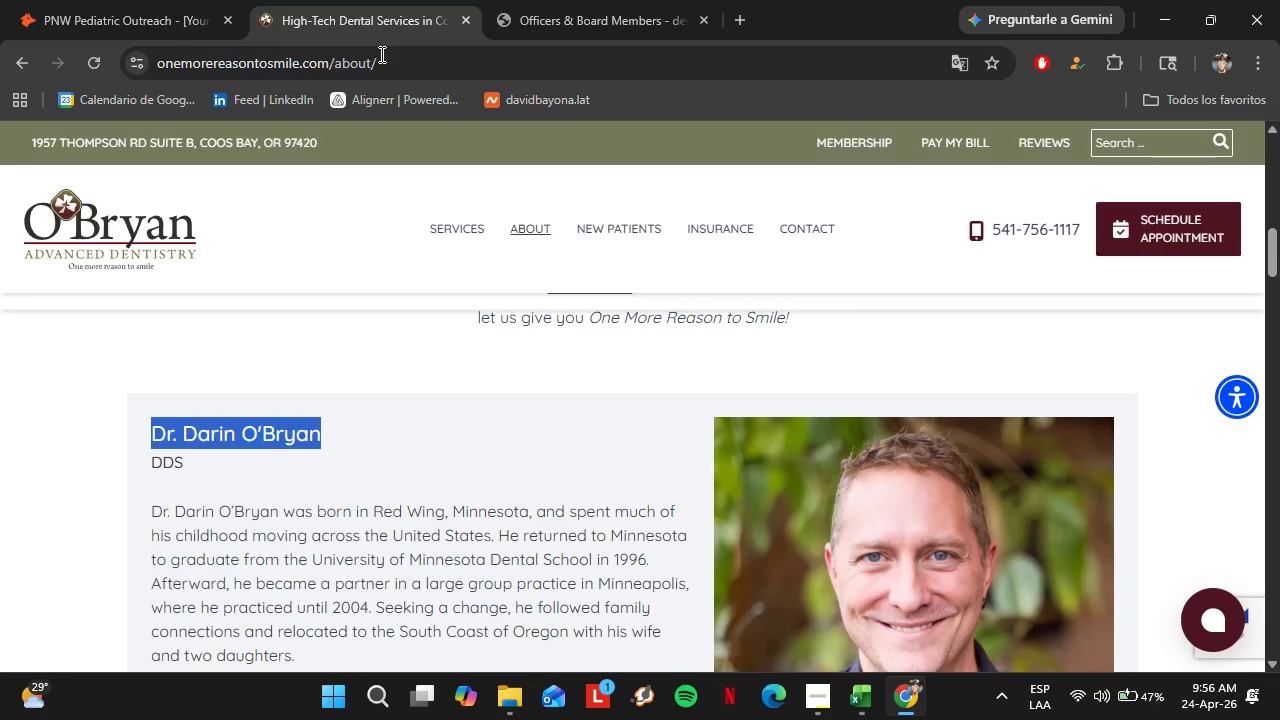 
triple_click([380, 54])
 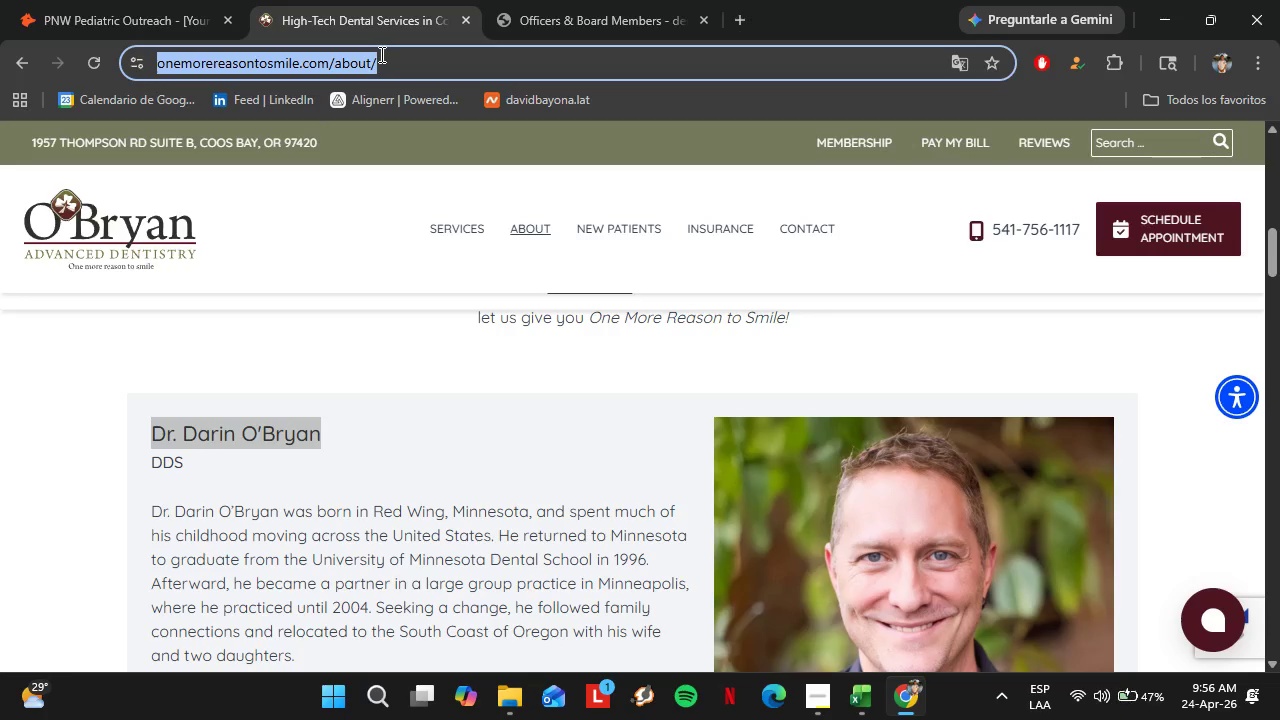 
type(maps)
 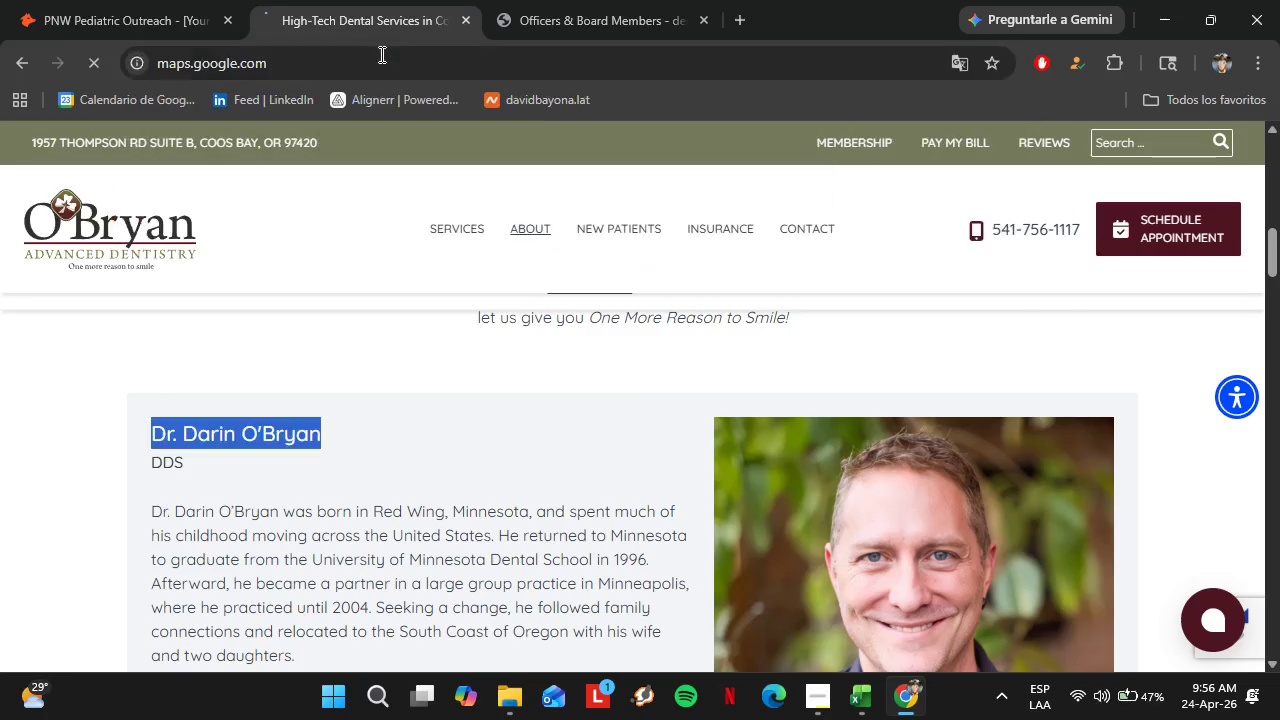 
key(Enter)
 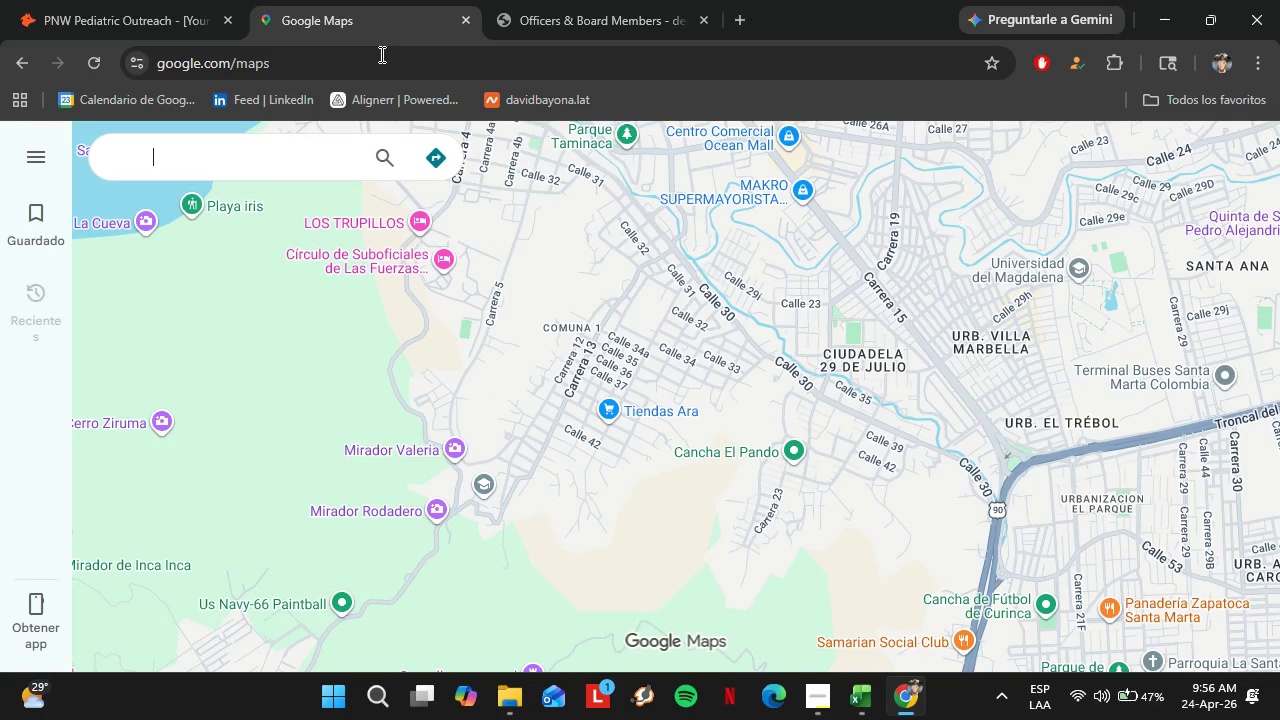 
scroll: coordinate [828, 400], scroll_direction: down, amount: 25.0
 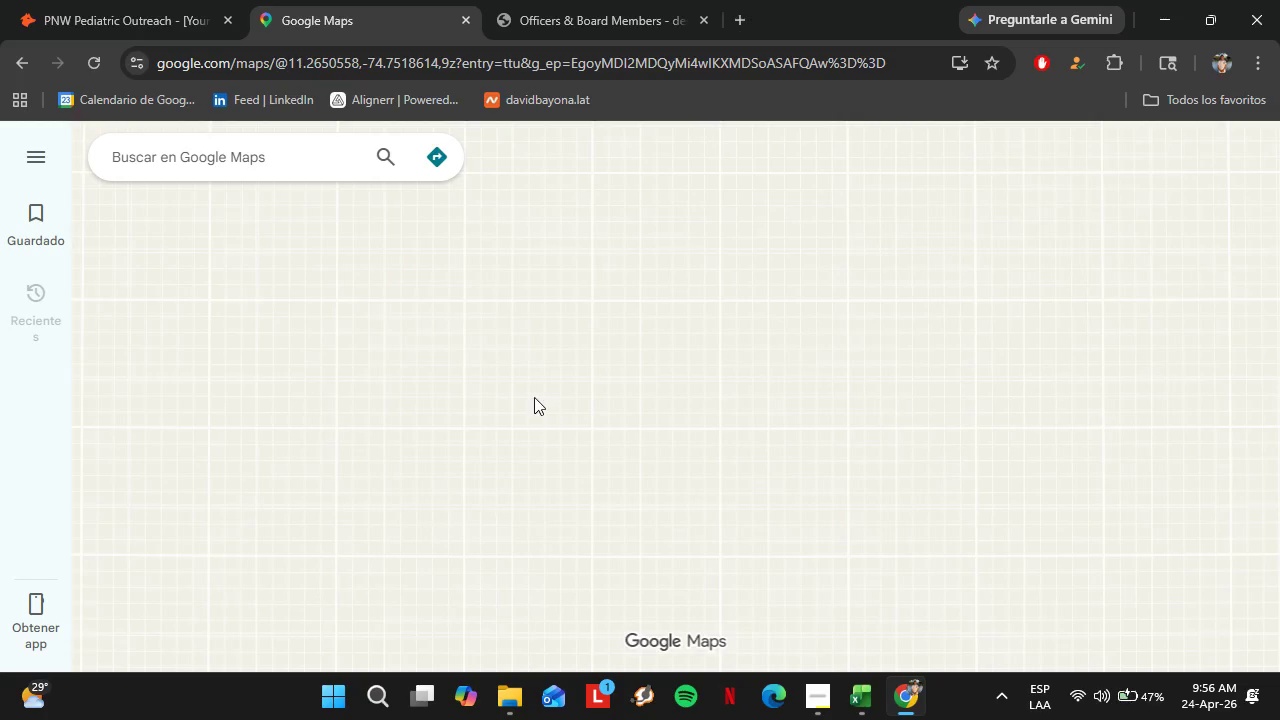 
left_click_drag(start_coordinate=[532, 395], to_coordinate=[882, 535])
 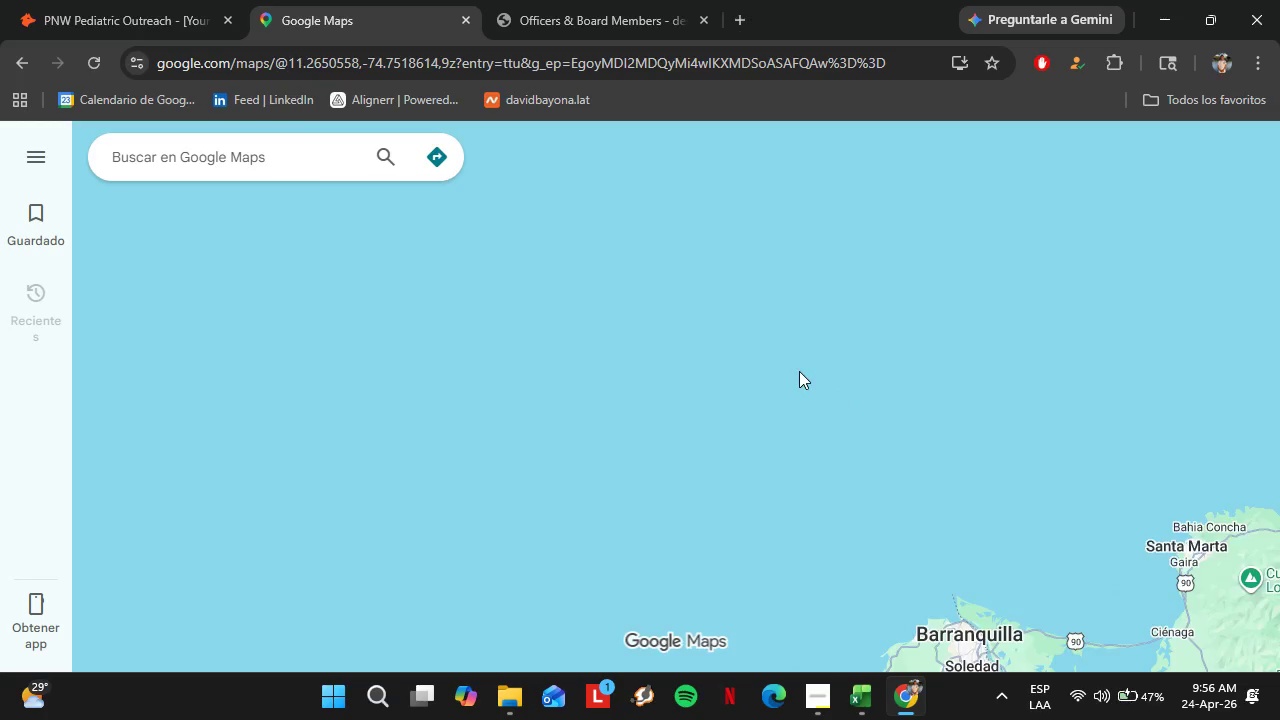 
left_click_drag(start_coordinate=[791, 368], to_coordinate=[1123, 506])
 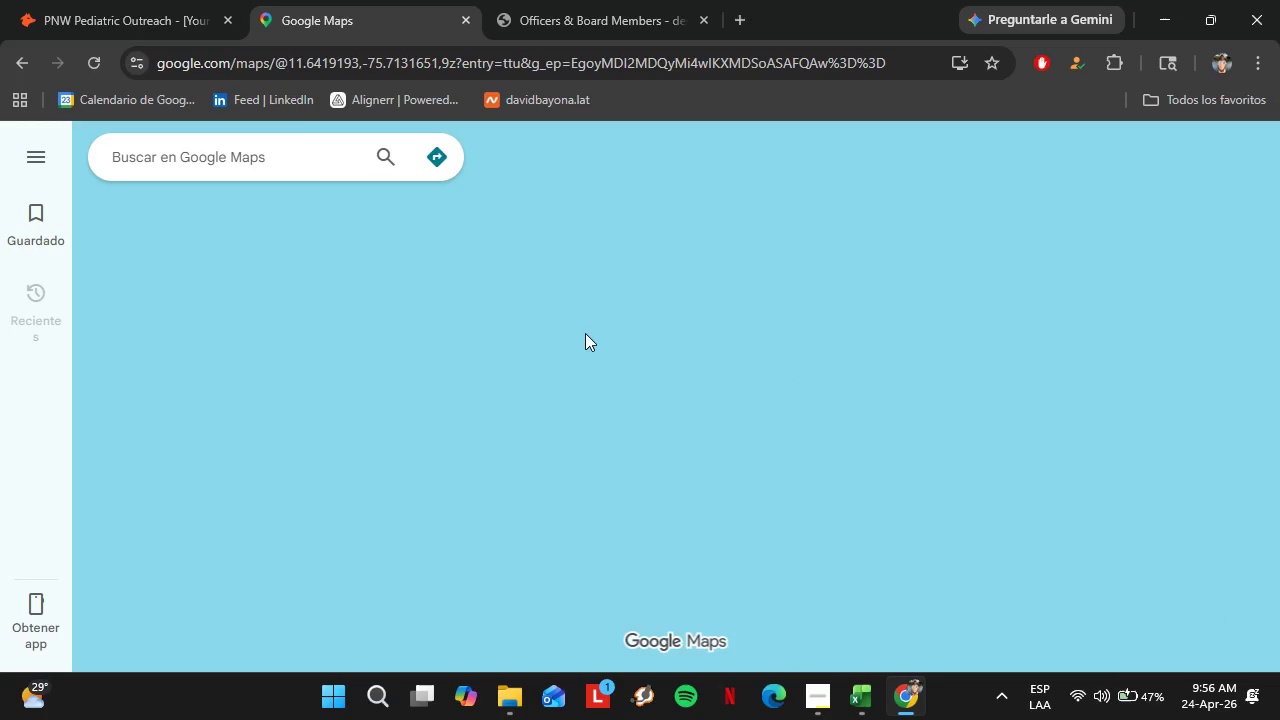 
left_click_drag(start_coordinate=[508, 372], to_coordinate=[810, 491])
 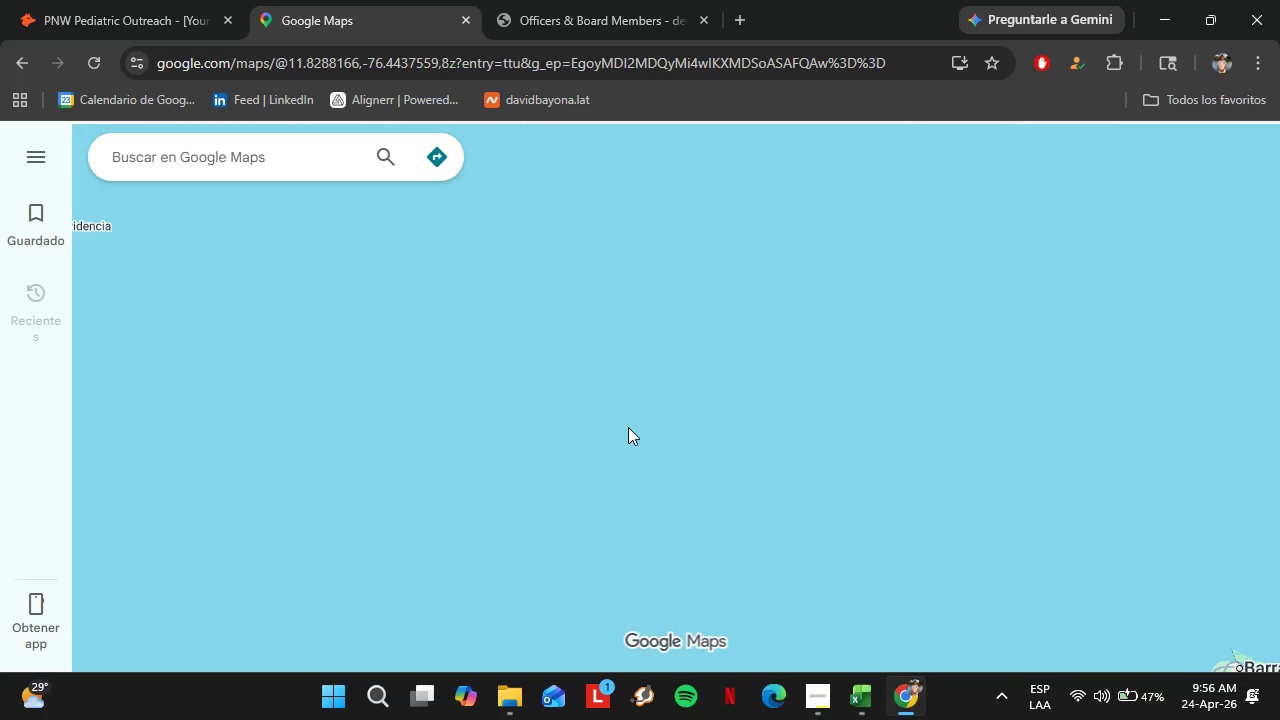 
scroll: coordinate [574, 328], scroll_direction: down, amount: 6.0
 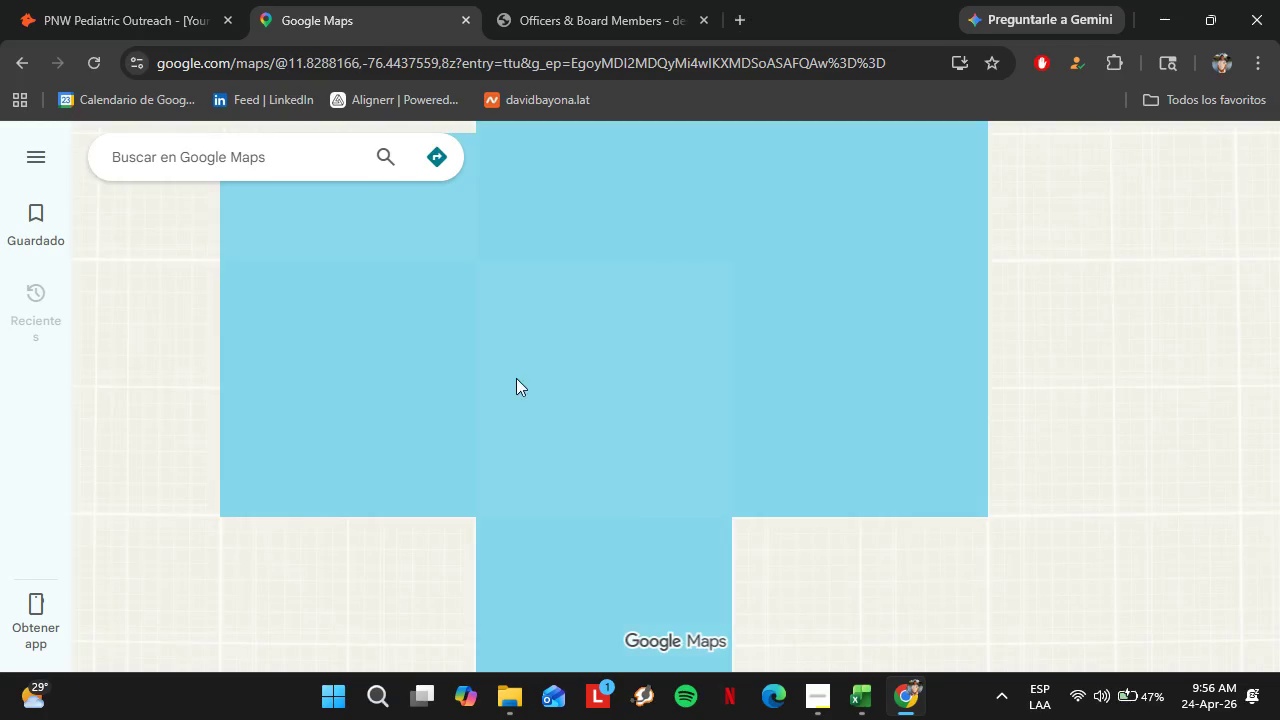 
left_click([853, 349])
 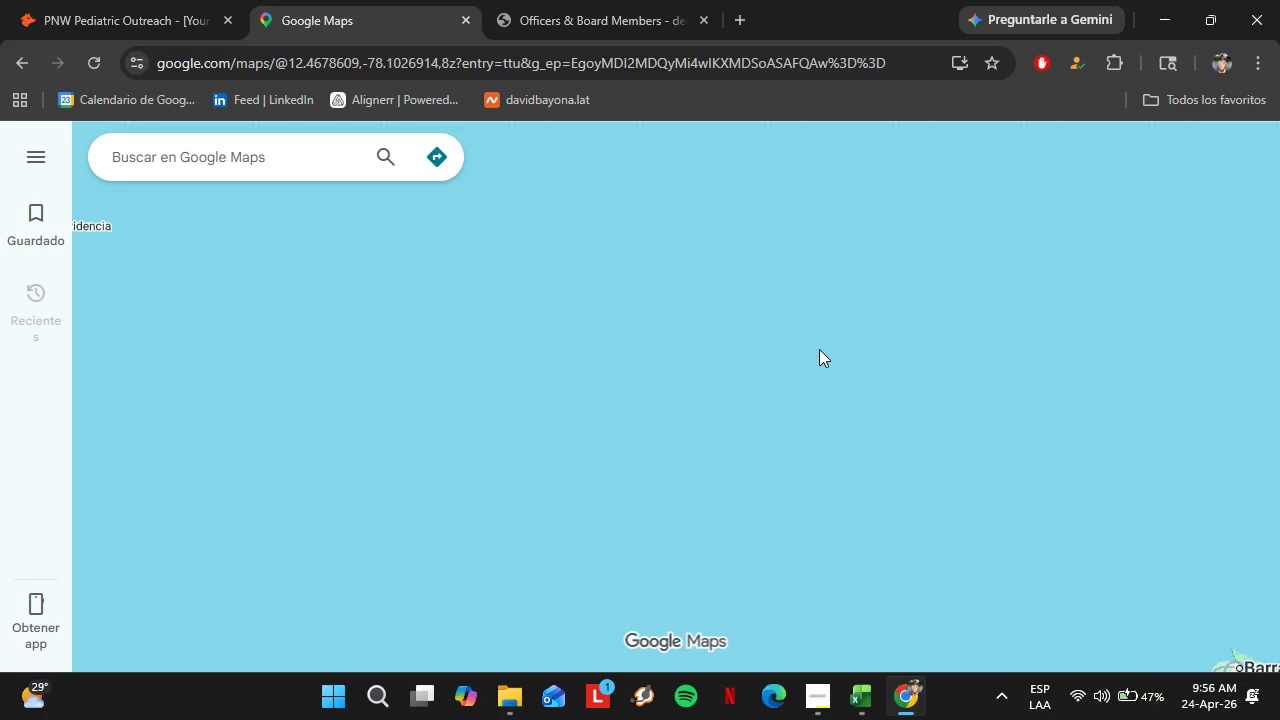 
left_click_drag(start_coordinate=[487, 421], to_coordinate=[935, 370])
 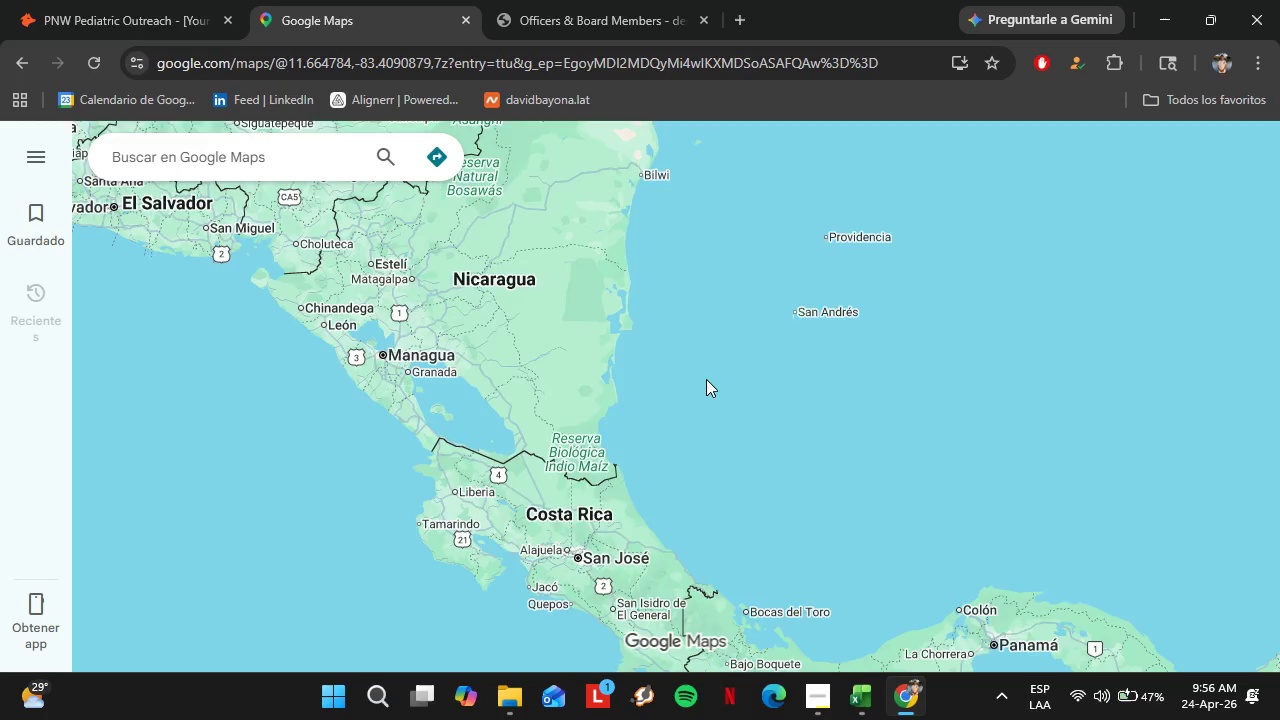 
scroll: coordinate [602, 388], scroll_direction: down, amount: 11.0
 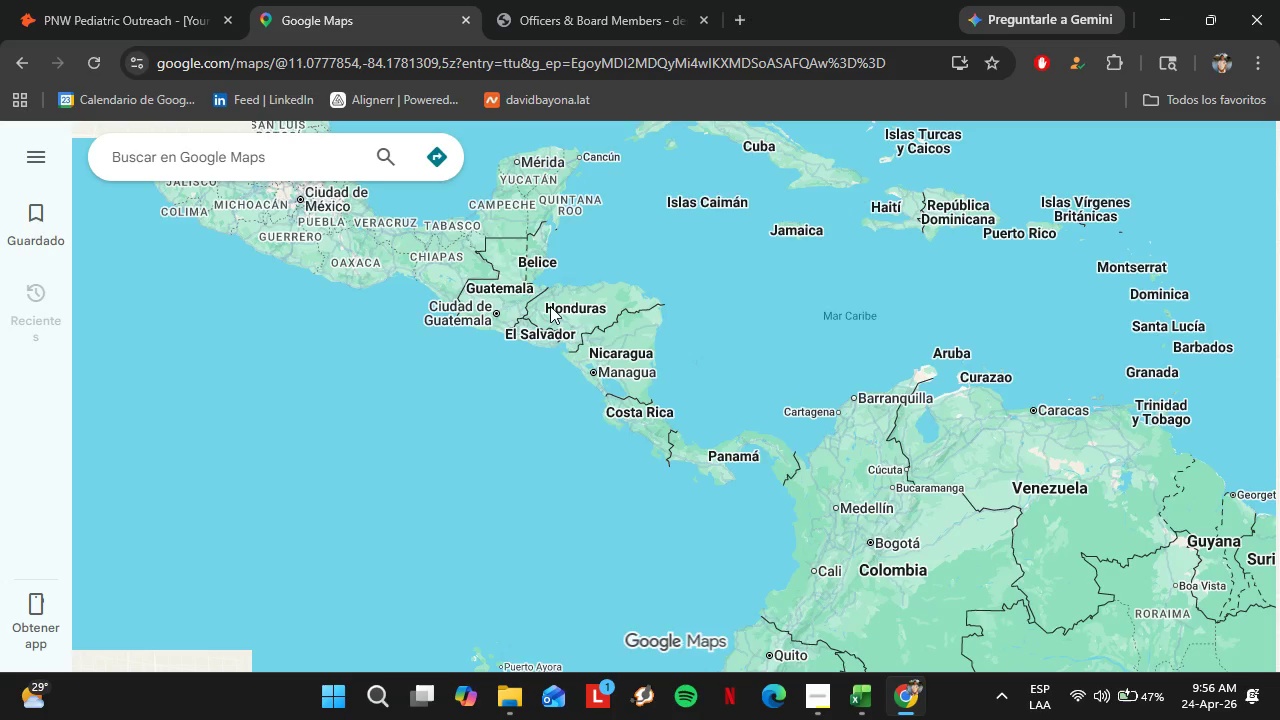 
left_click_drag(start_coordinate=[595, 380], to_coordinate=[667, 455])
 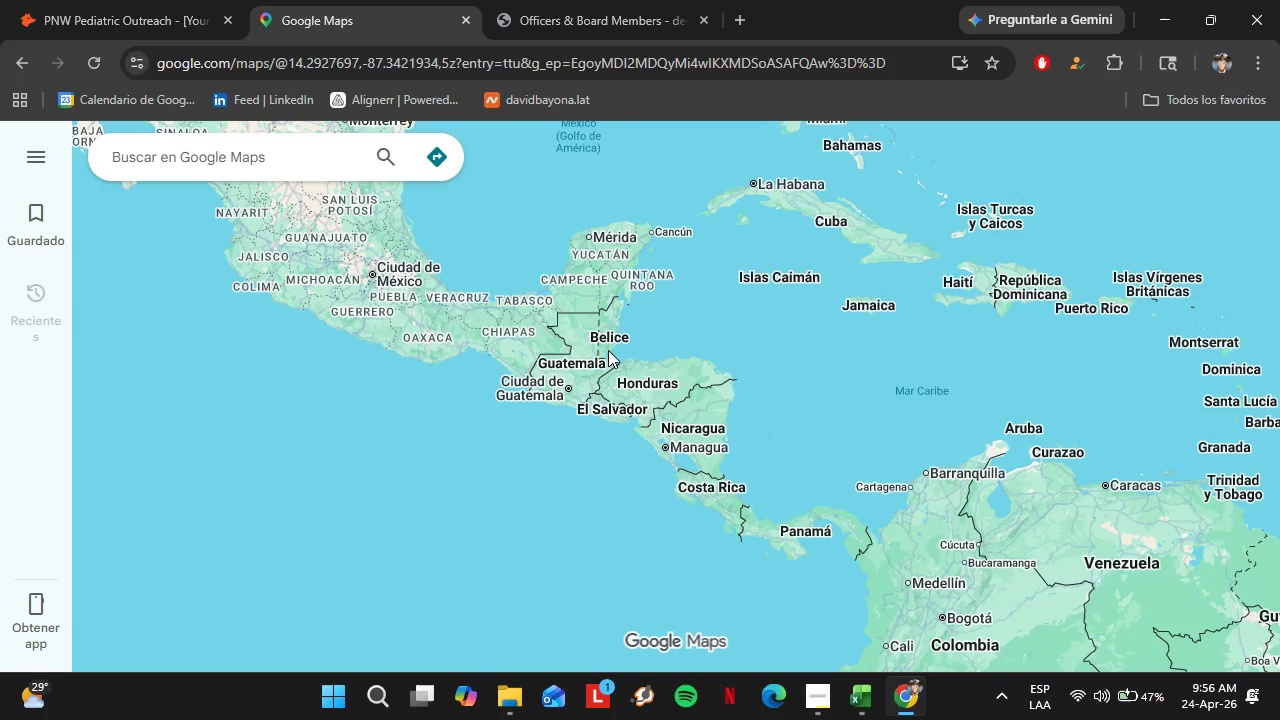 
left_click_drag(start_coordinate=[608, 350], to_coordinate=[698, 468])
 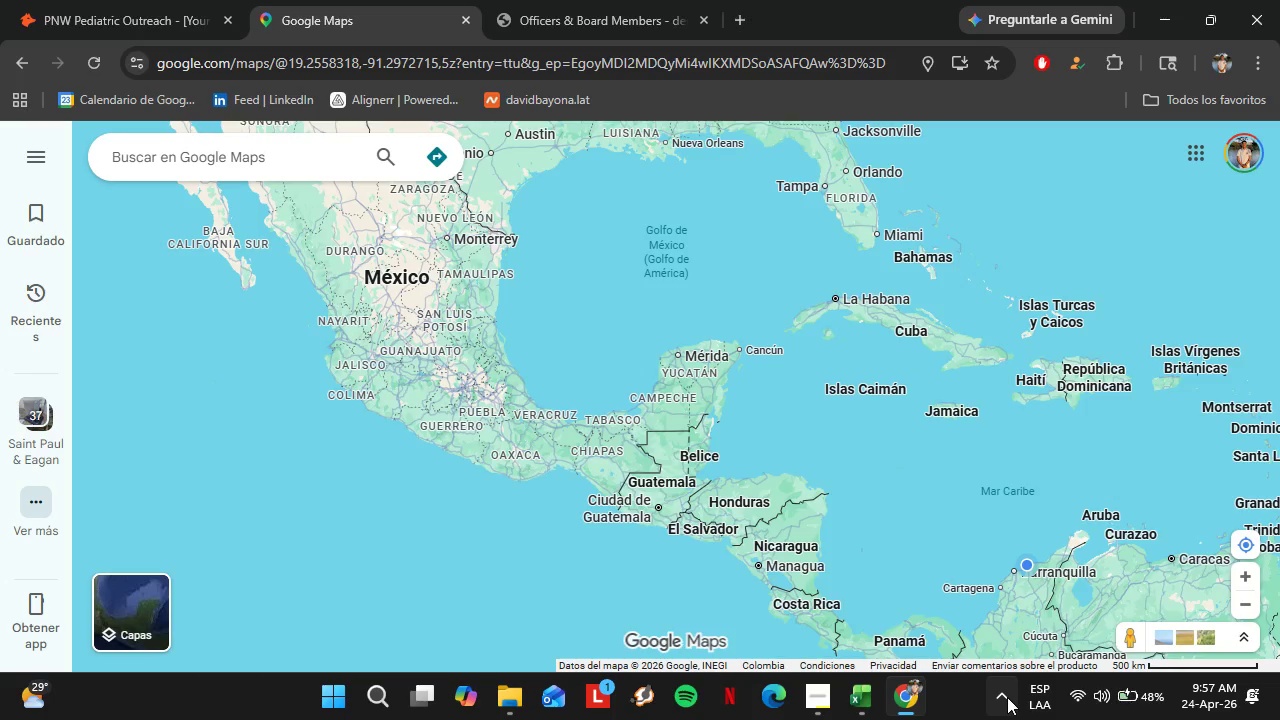 
wait(28.73)
 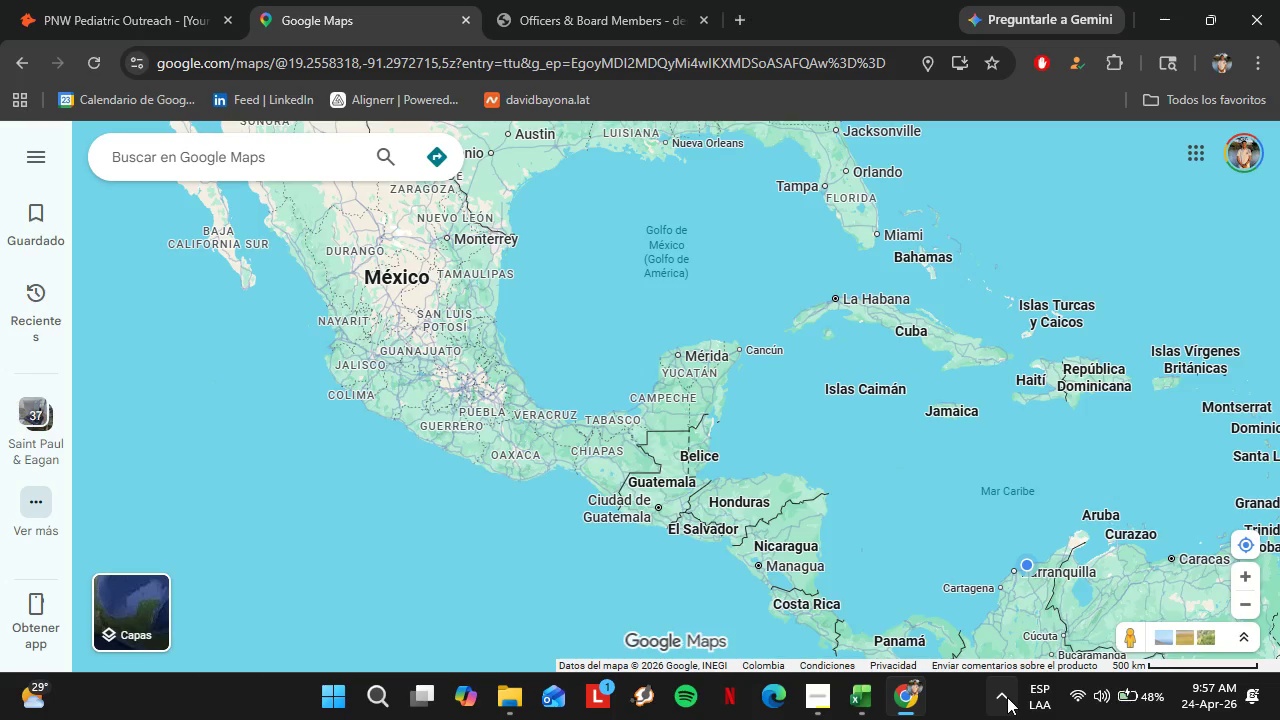 
left_click([213, 158])
 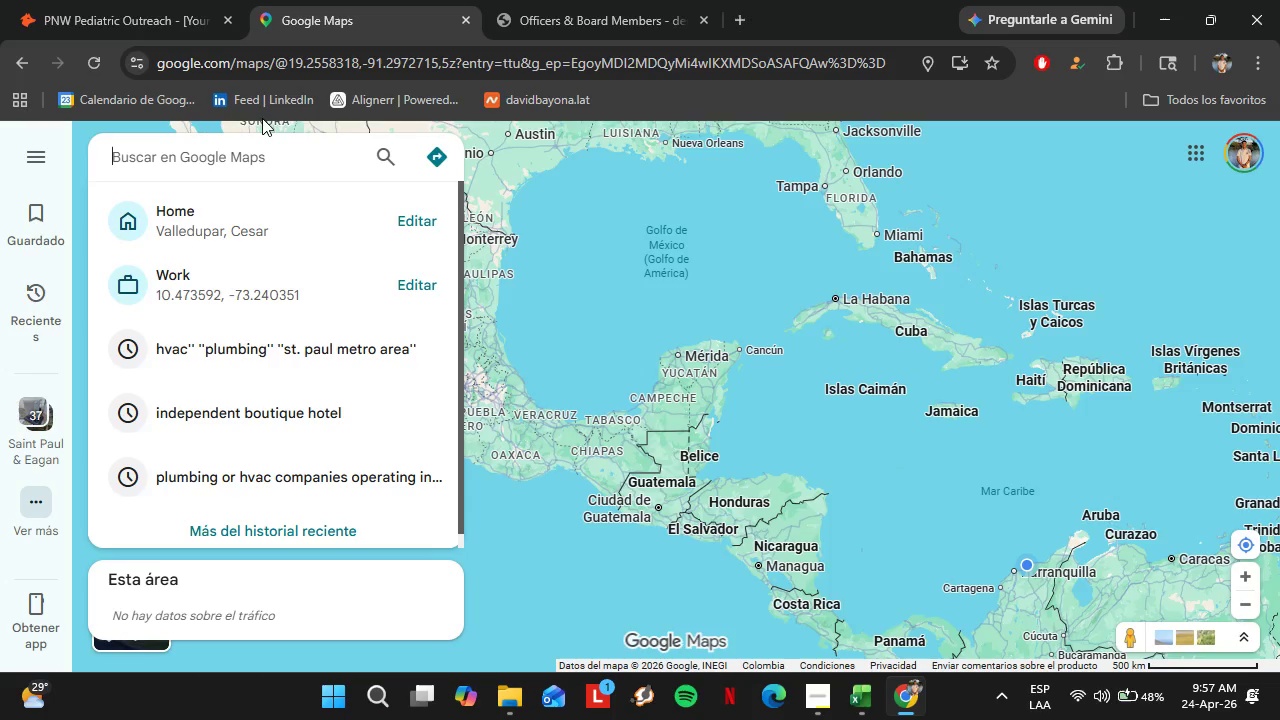 
wait(20.14)
 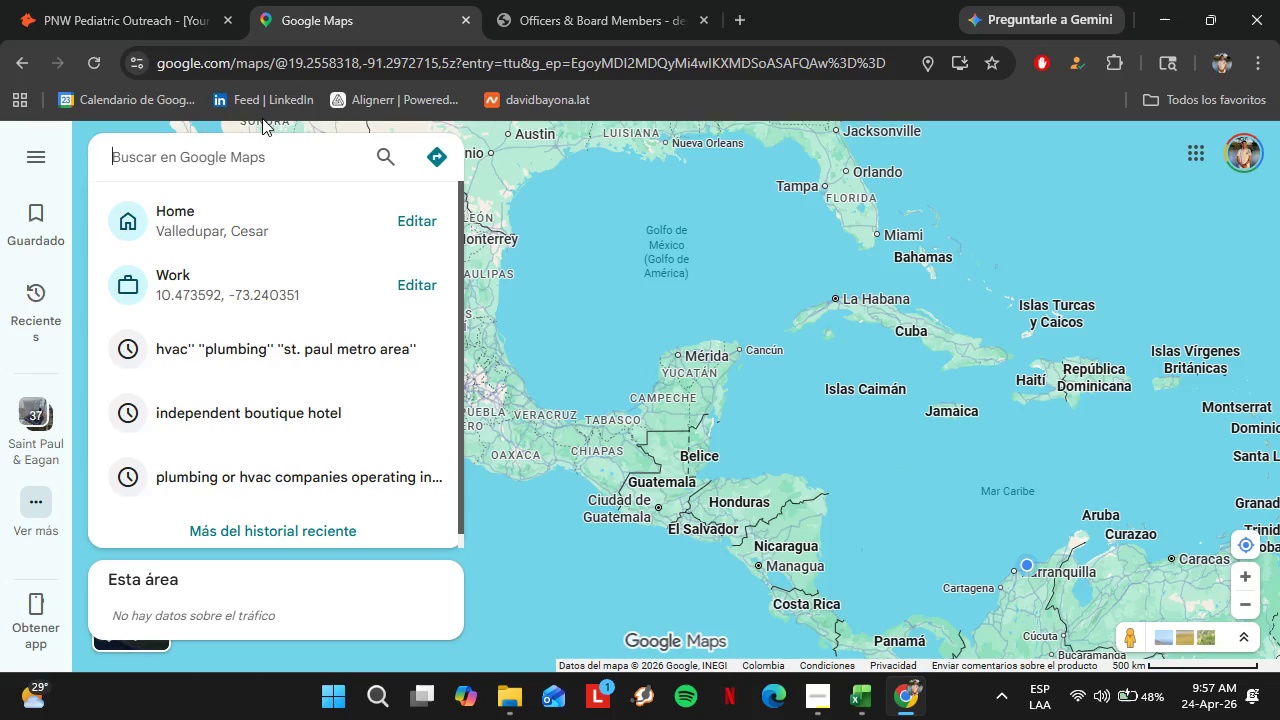 
type(pediatric dentist seattle)
 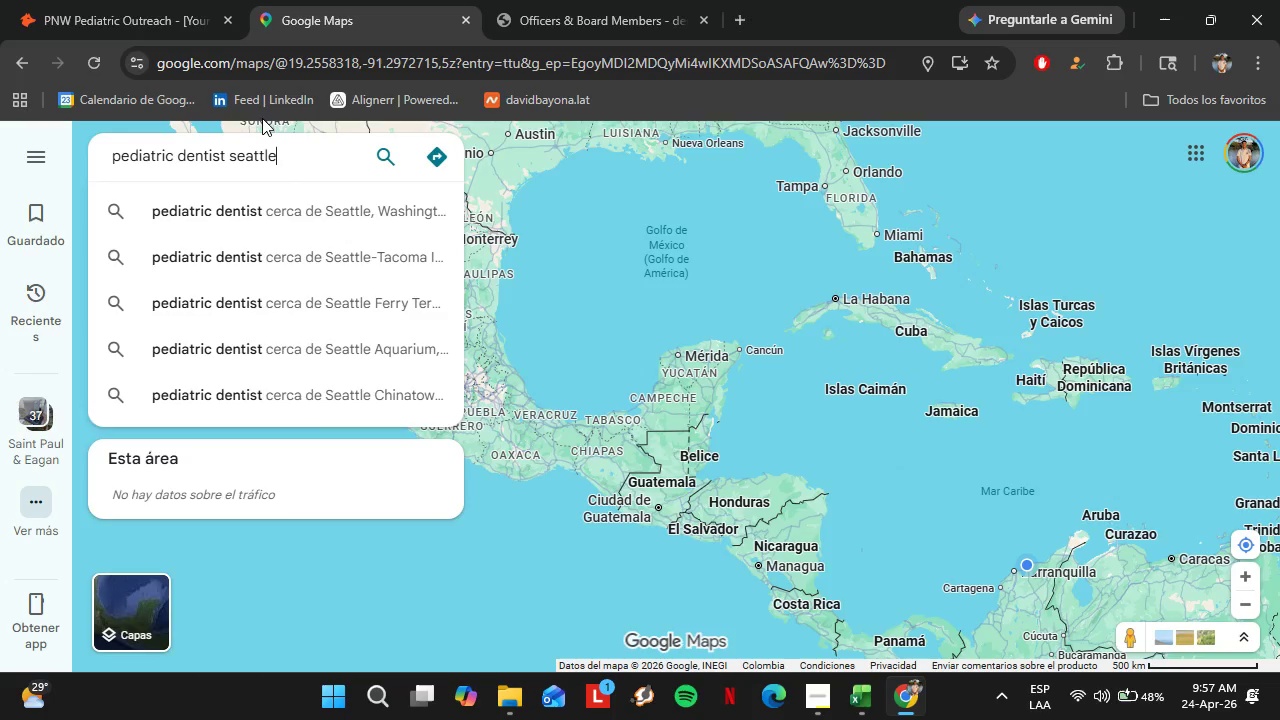 
key(Enter)
 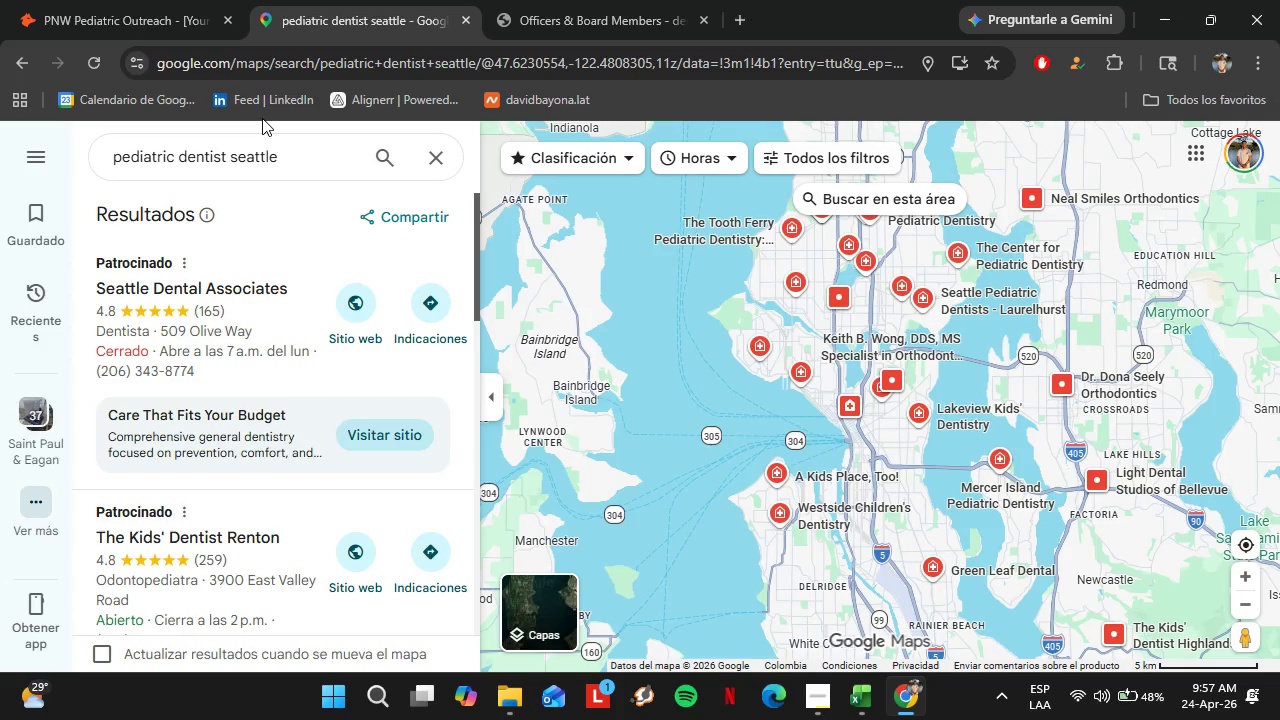 
wait(5.12)
 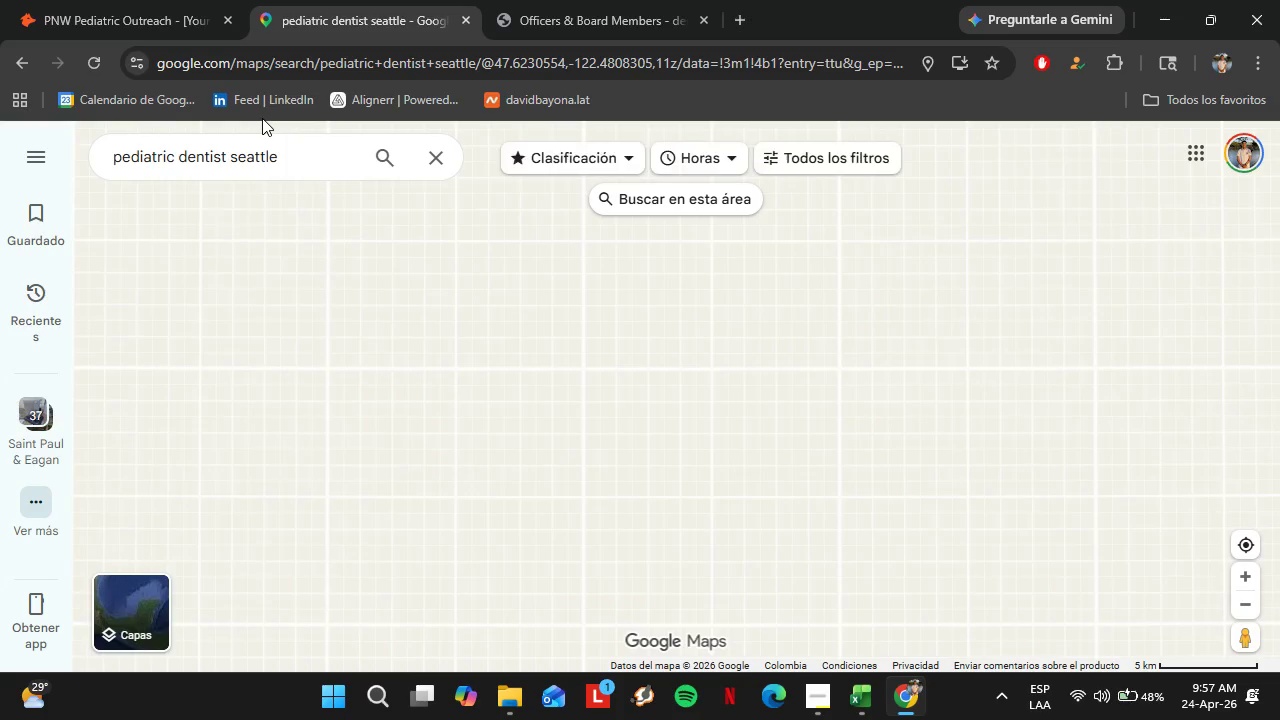 
scroll: coordinate [248, 383], scroll_direction: down, amount: 4.0
 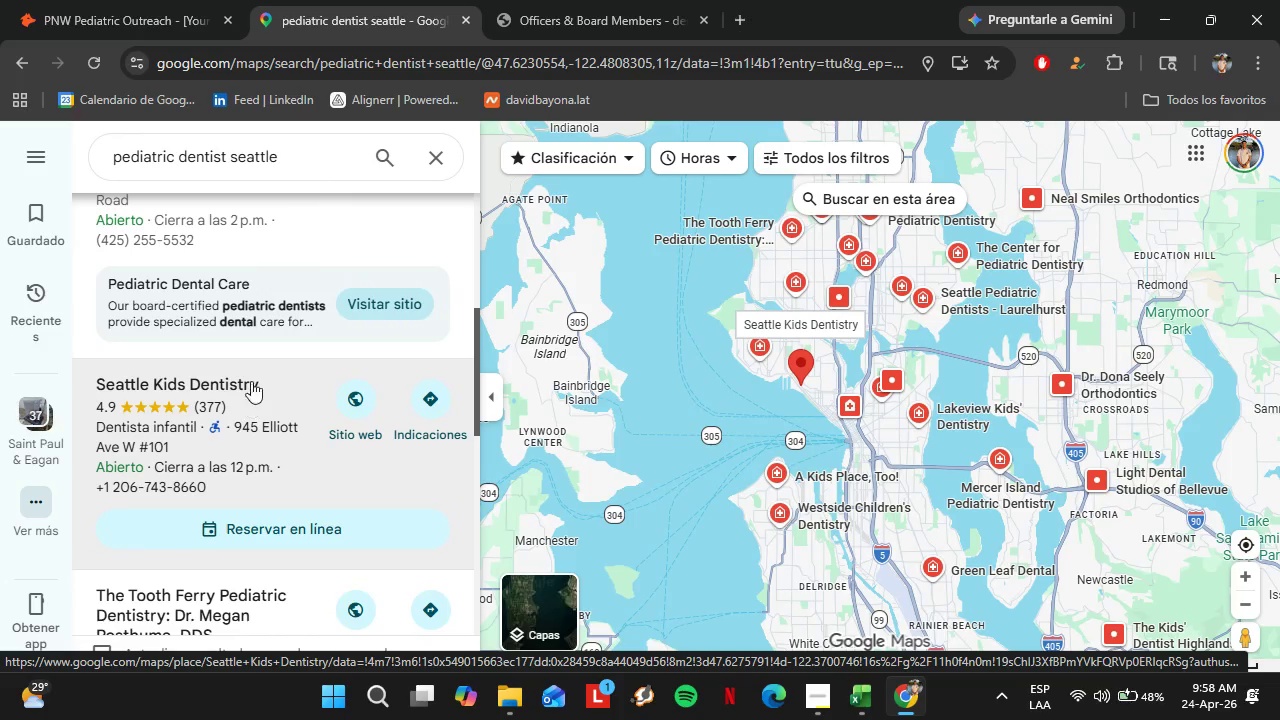 
left_click([254, 375])
 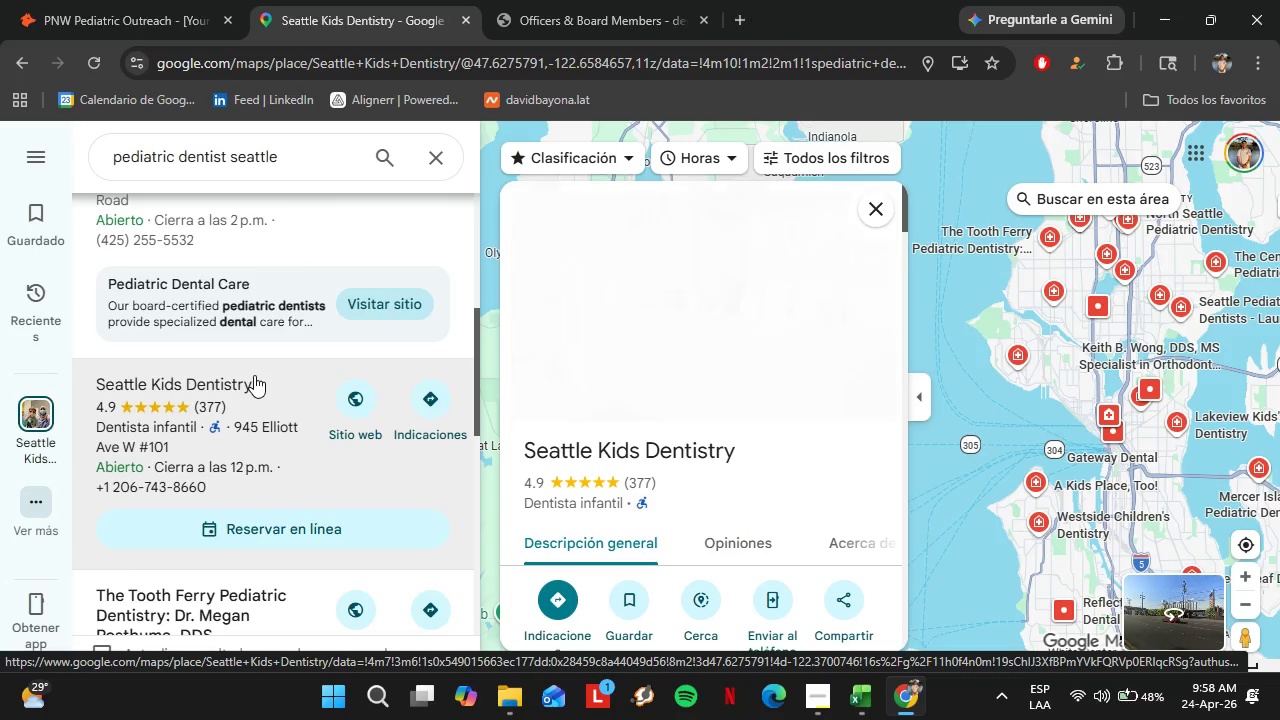 
scroll: coordinate [799, 409], scroll_direction: down, amount: 4.0
 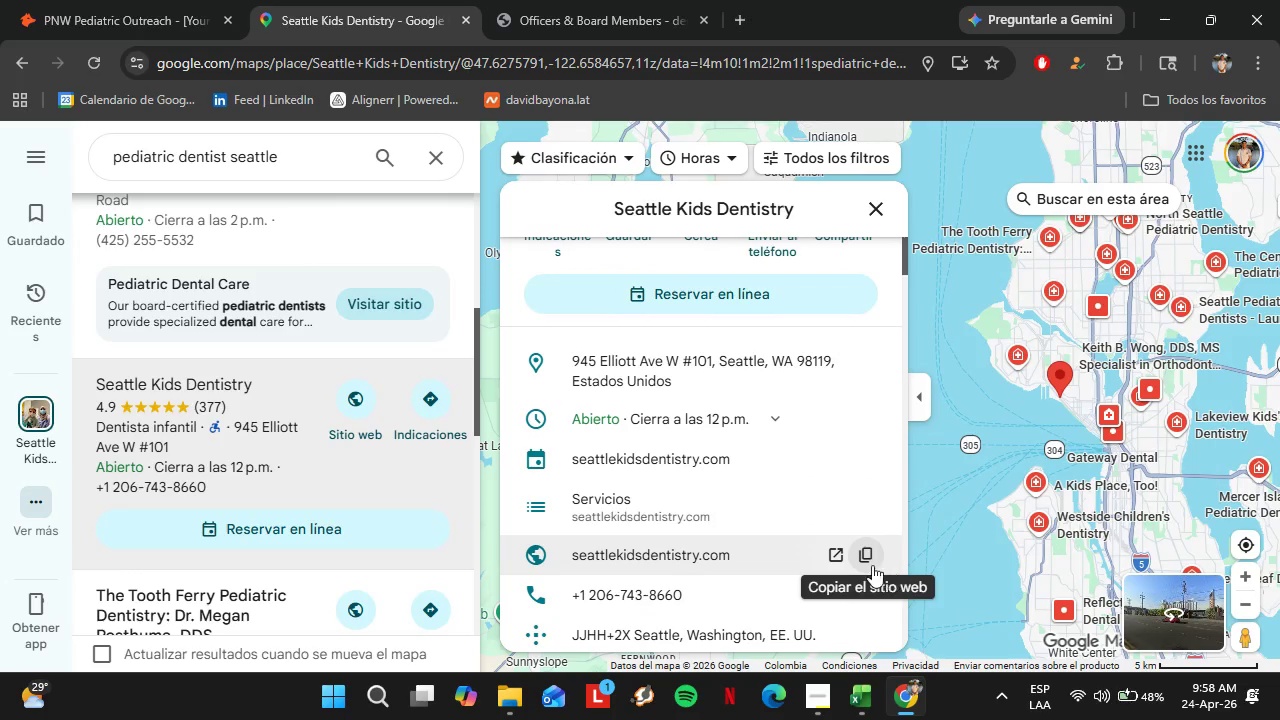 
left_click([862, 560])
 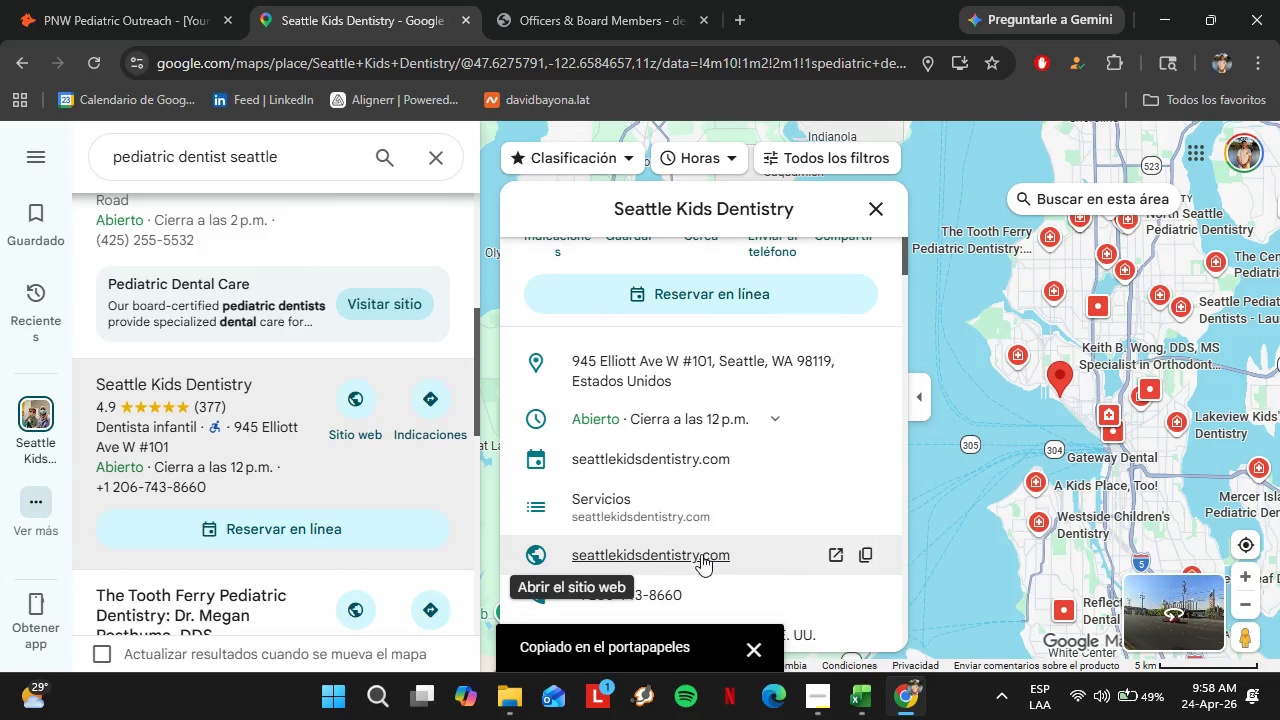 
left_click([700, 554])
 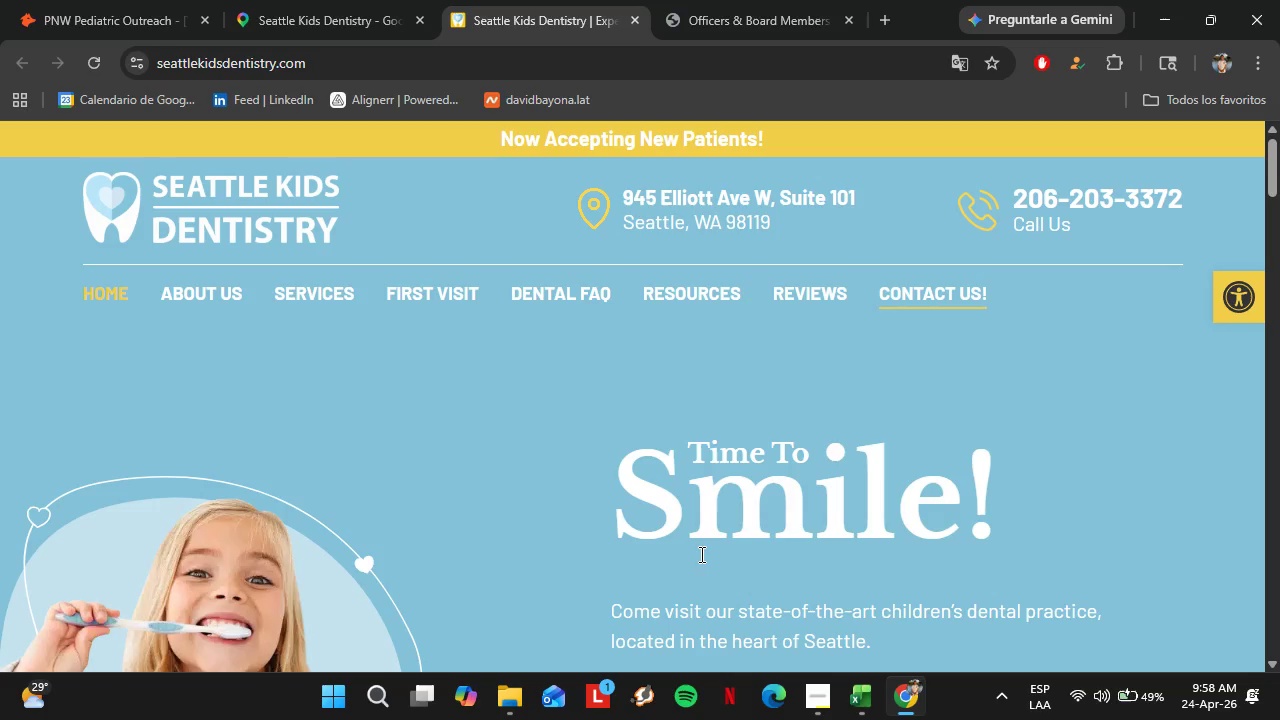 
wait(29.45)
 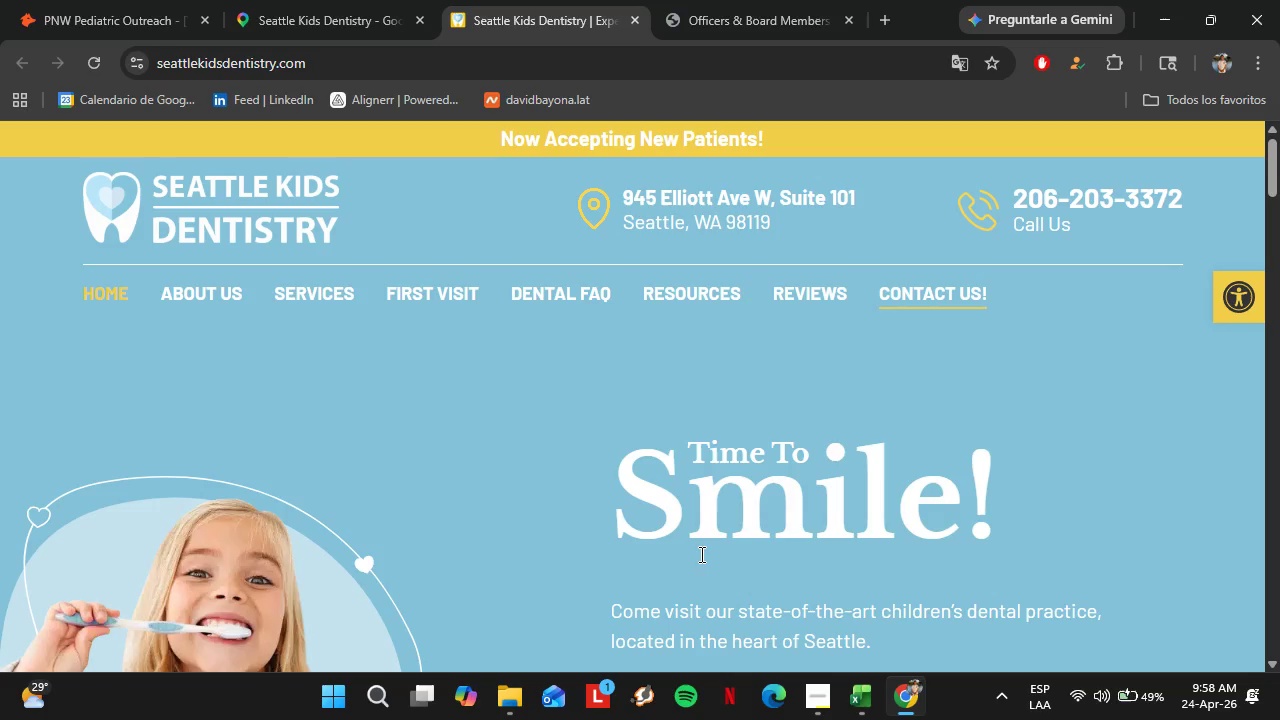 
left_click([199, 291])
 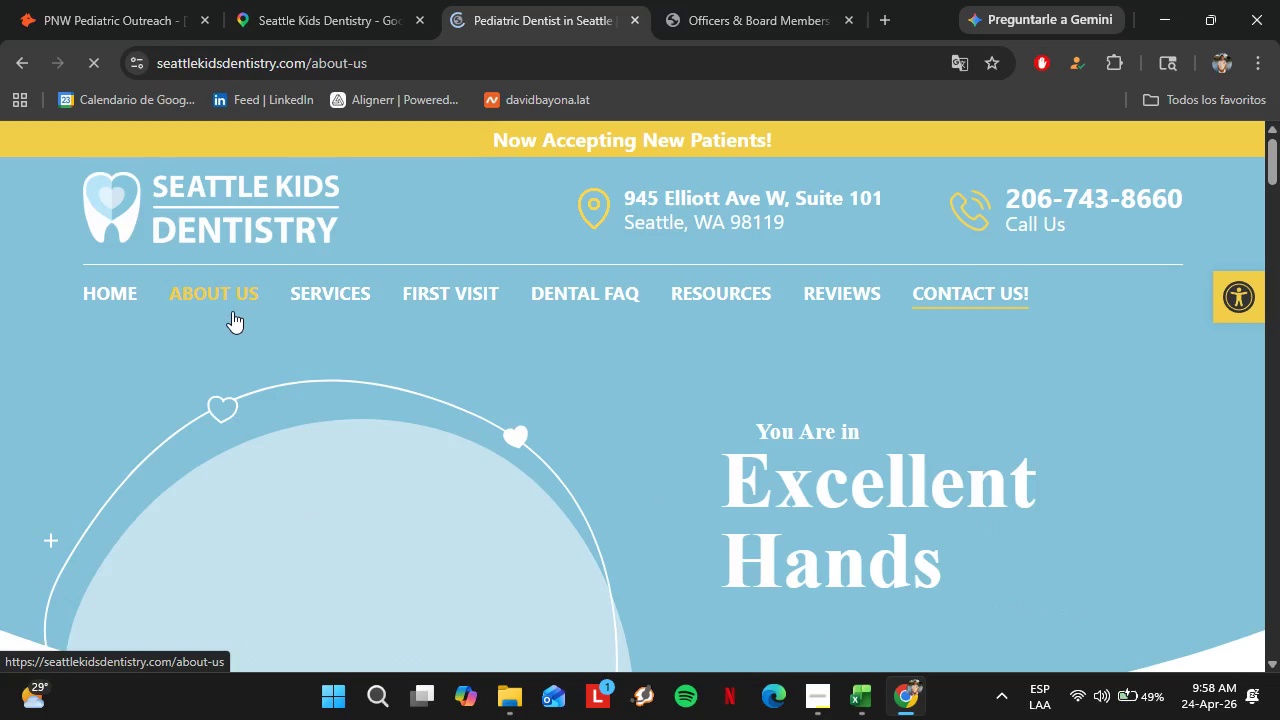 
scroll: coordinate [689, 470], scroll_direction: down, amount: 19.0
 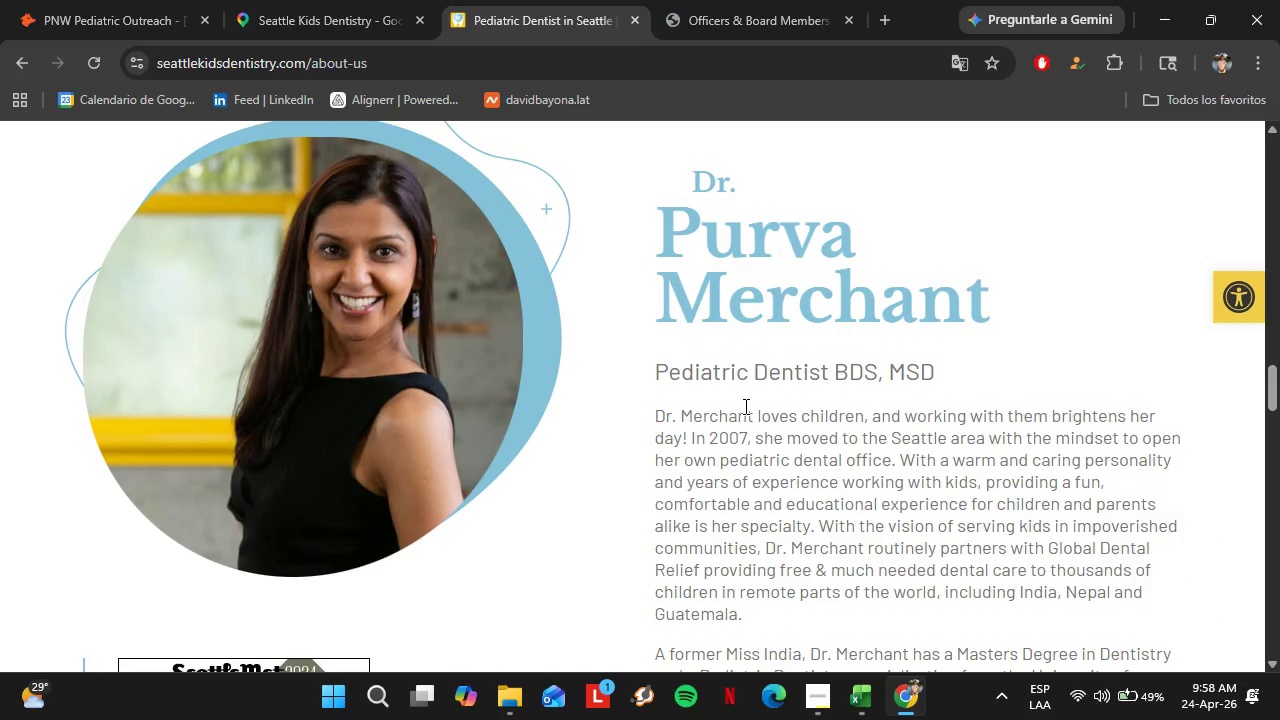 
scroll: coordinate [746, 407], scroll_direction: down, amount: 2.0
 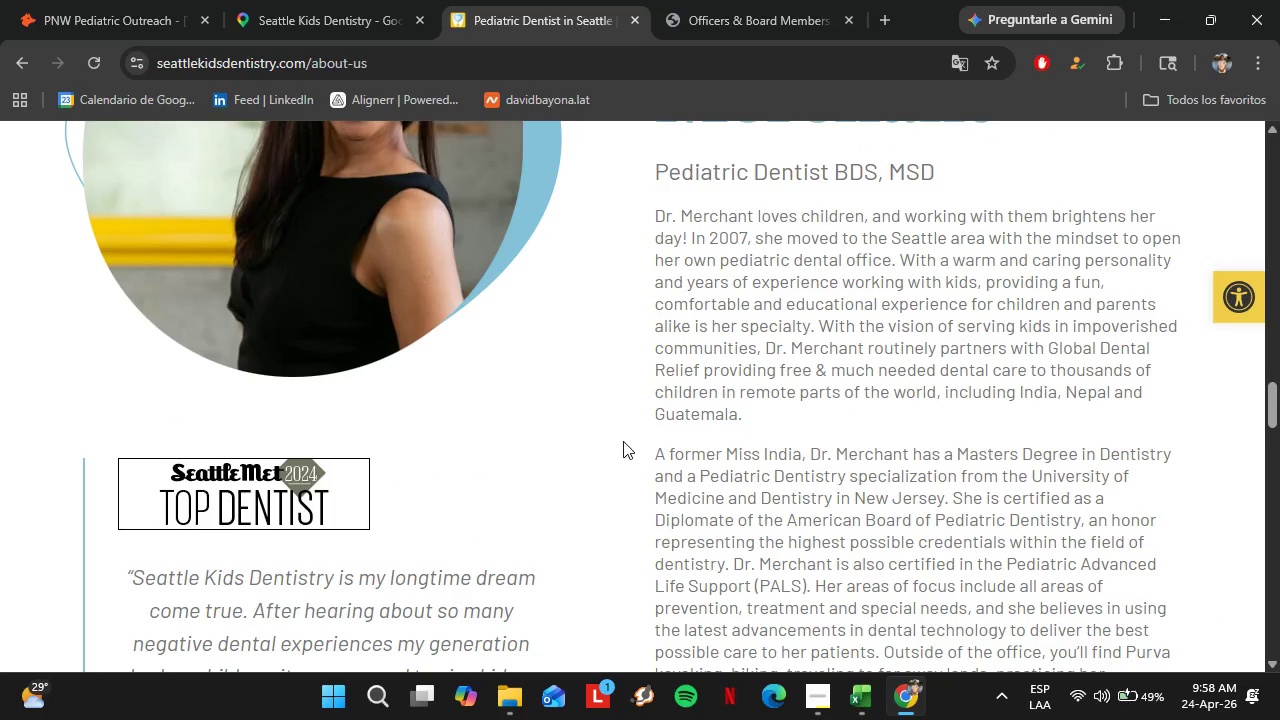 
scroll: coordinate [509, 392], scroll_direction: up, amount: 34.0
 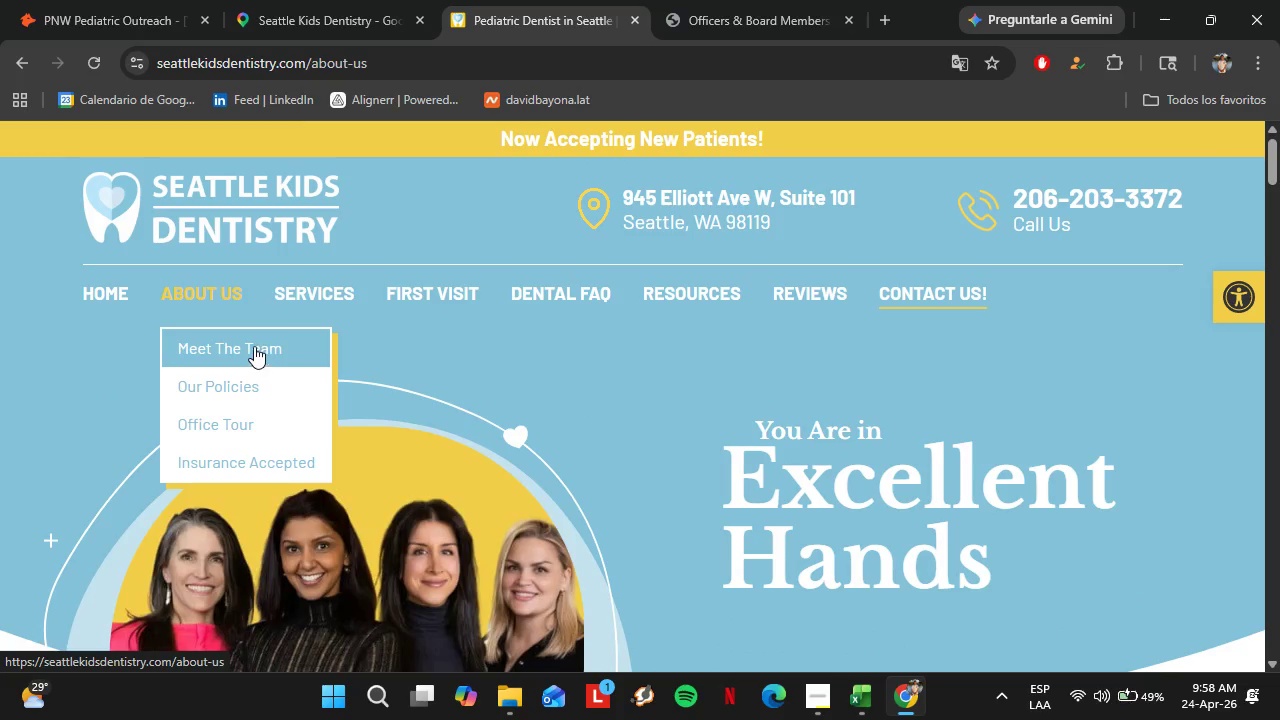 
left_click([254, 346])
 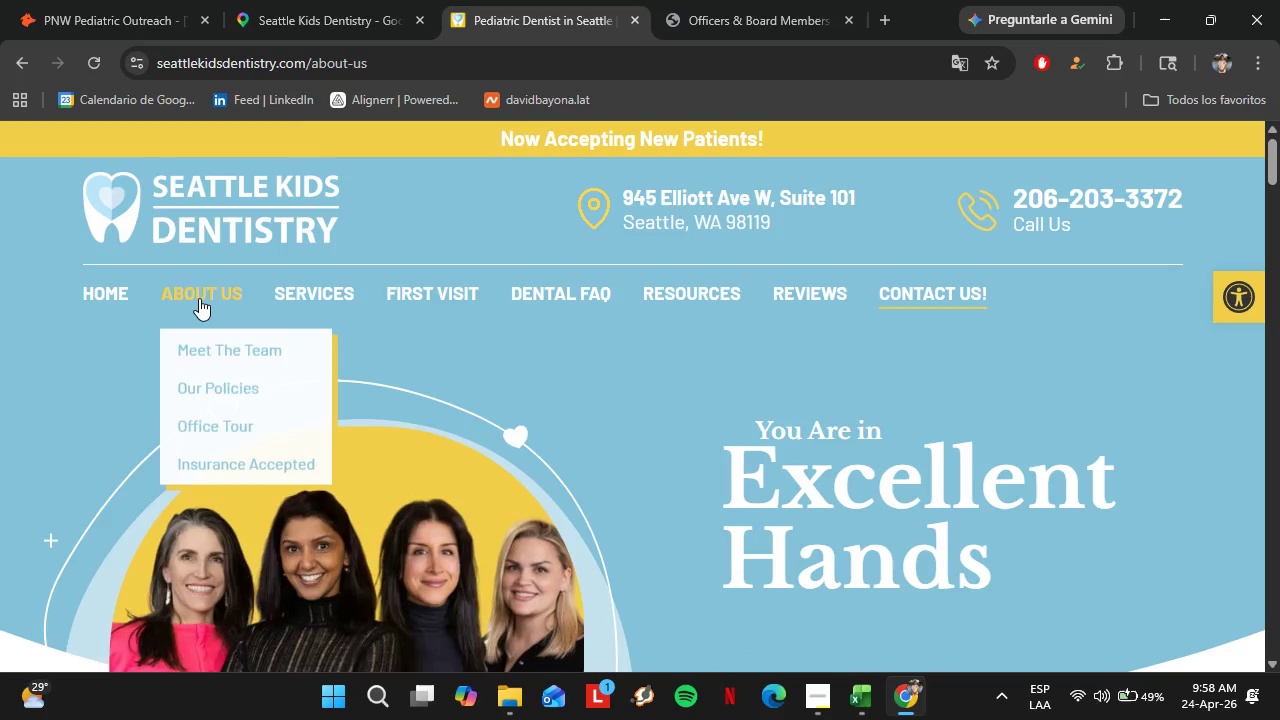 
left_click([222, 352])
 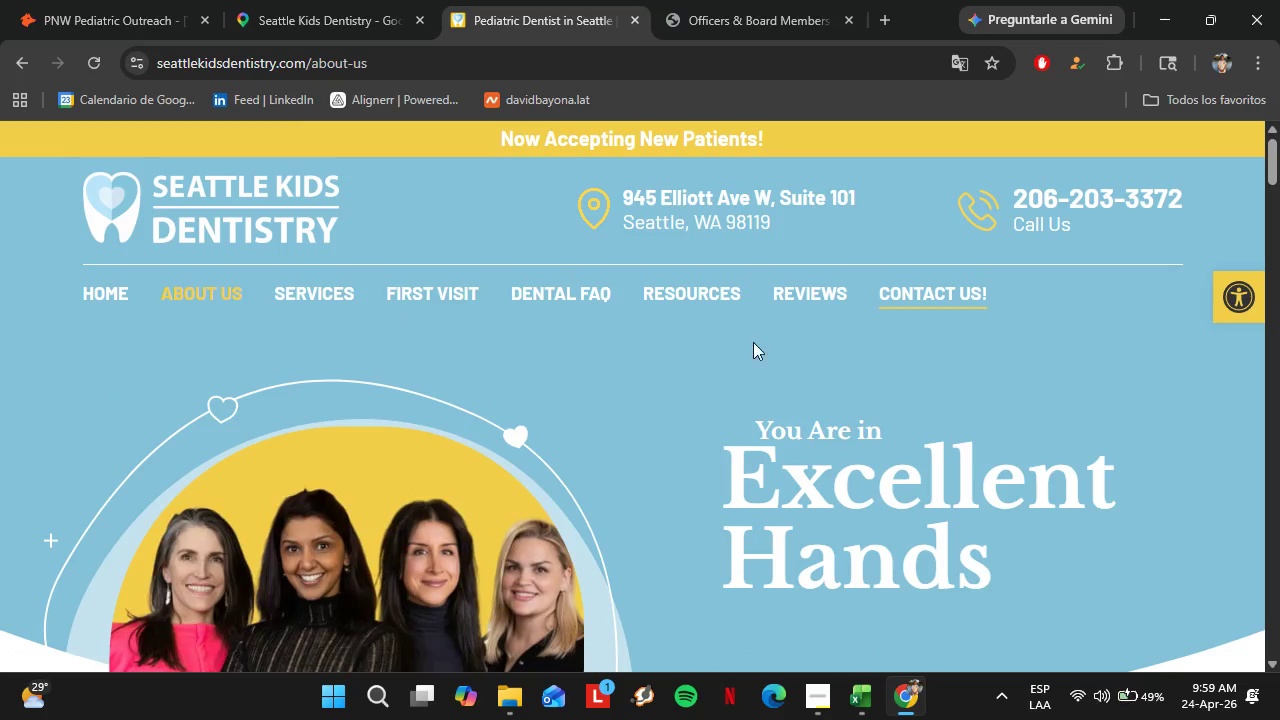 
scroll: coordinate [927, 373], scroll_direction: down, amount: 8.0
 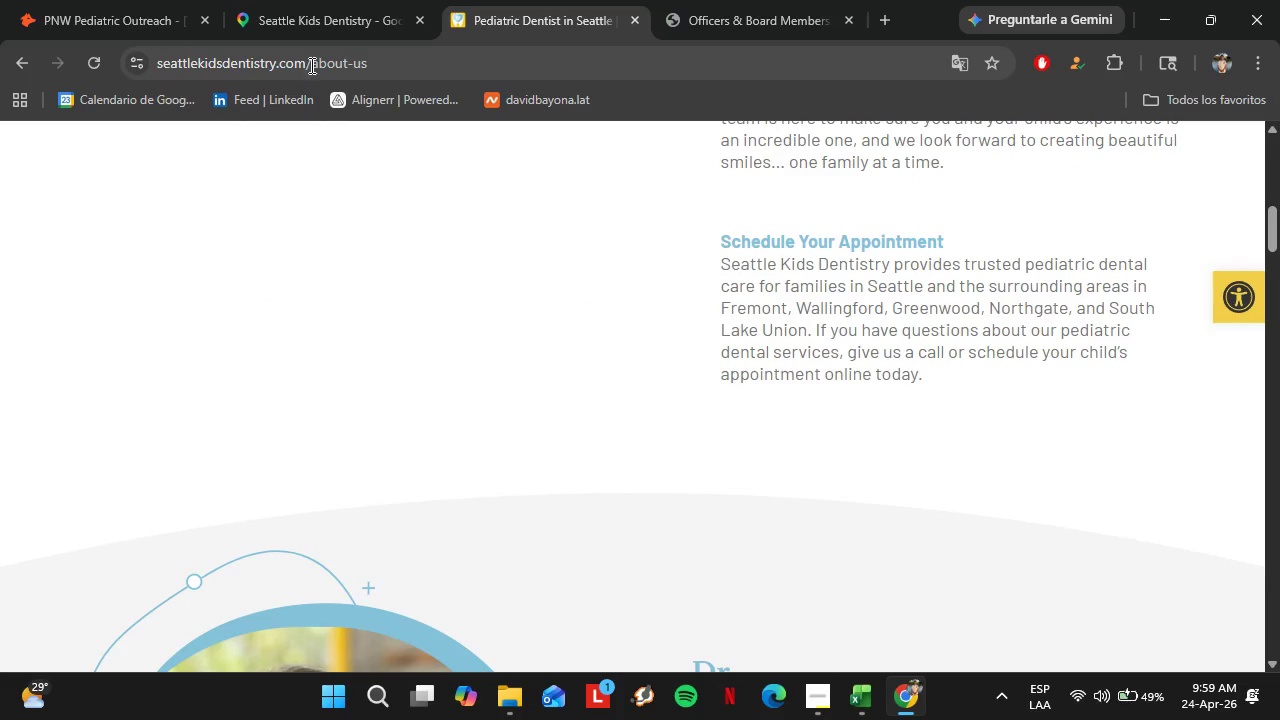 
left_click([290, 0])
 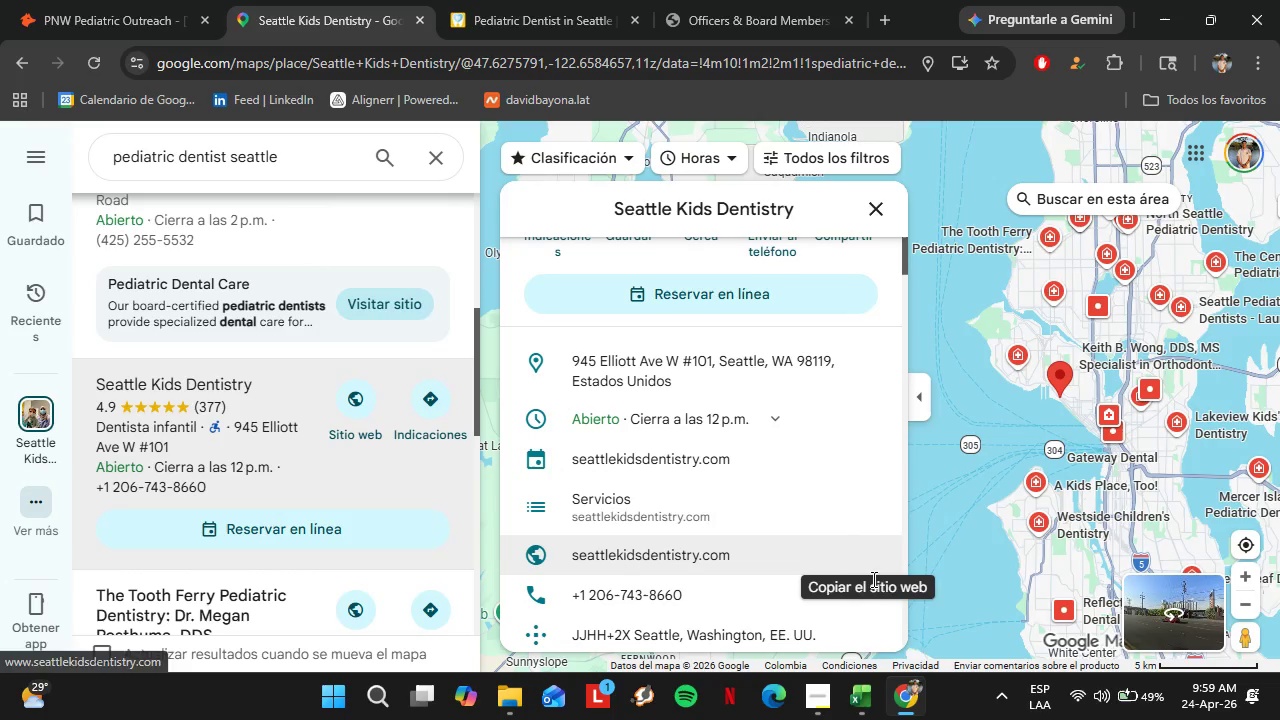 
left_click_drag(start_coordinate=[868, 560], to_coordinate=[876, 564])
 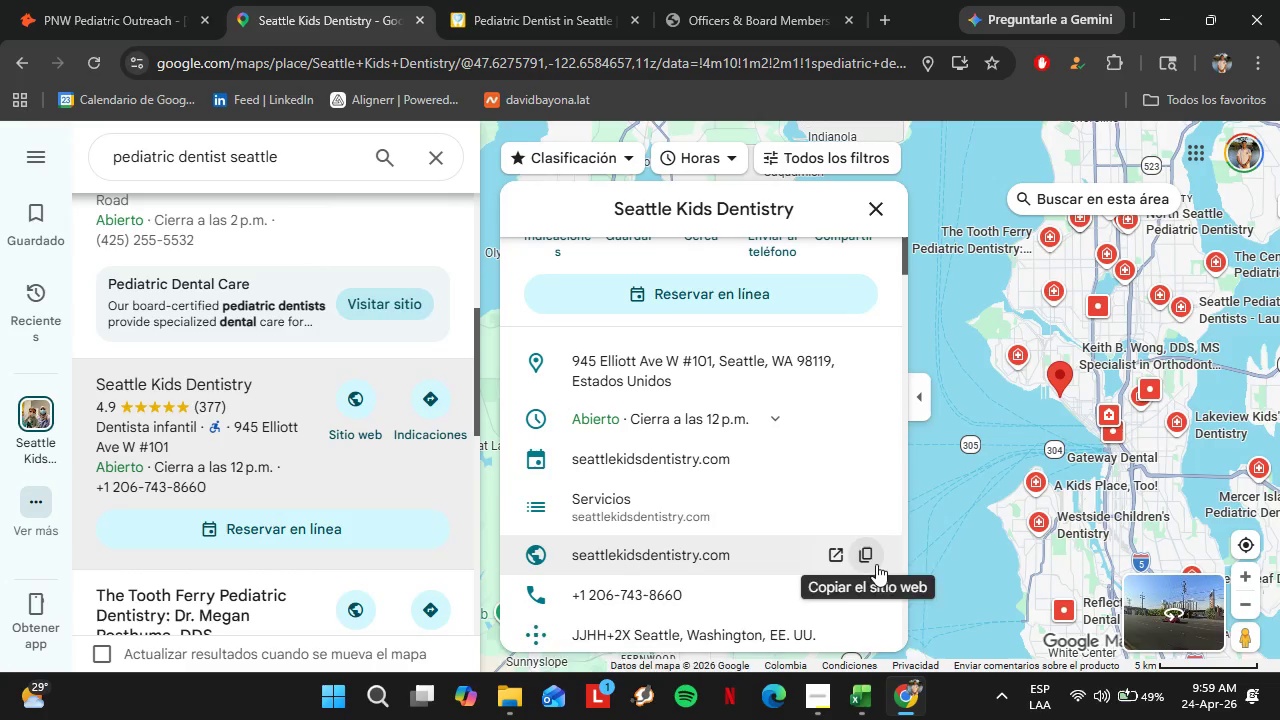 
left_click([14, 0])
 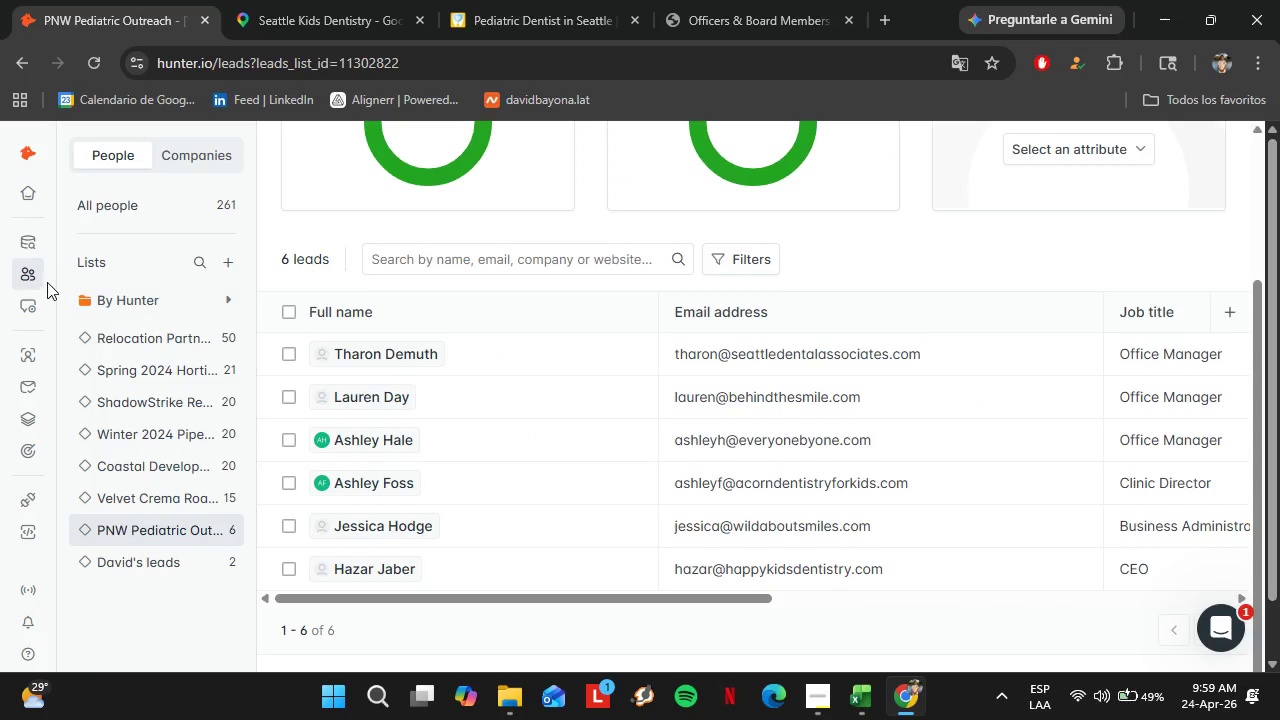 
left_click([25, 235])
 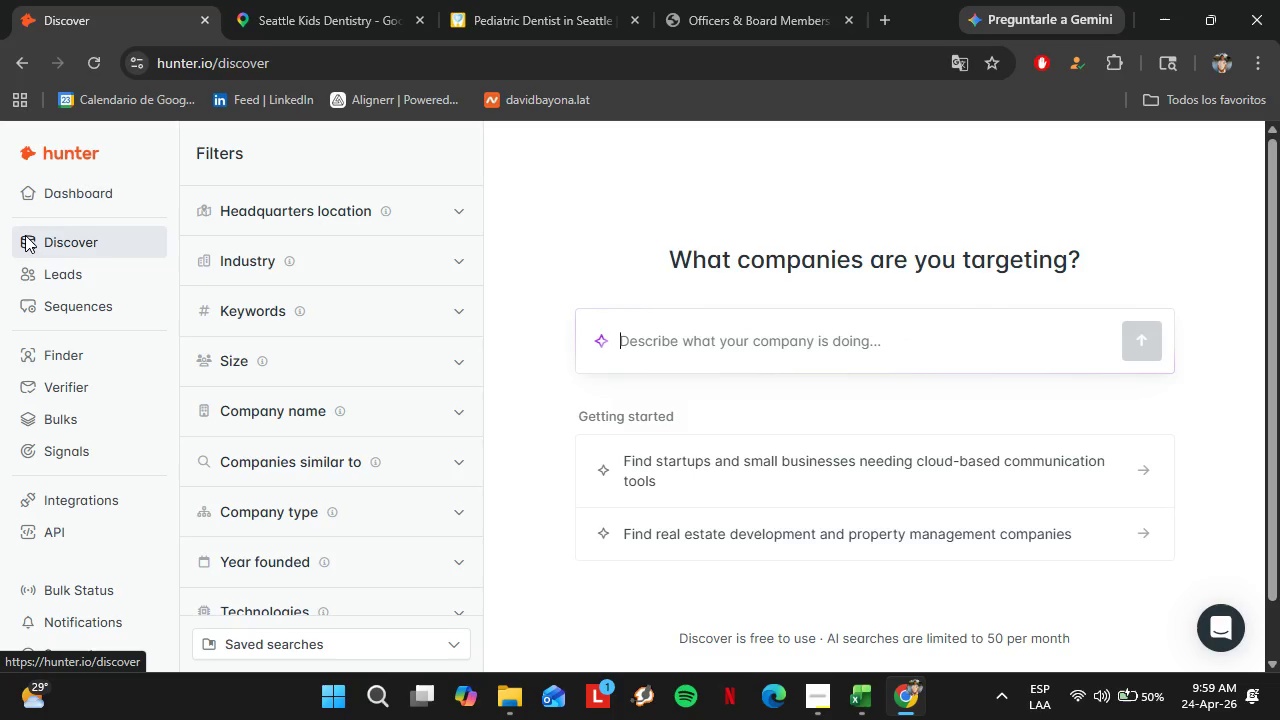 
wait(12.72)
 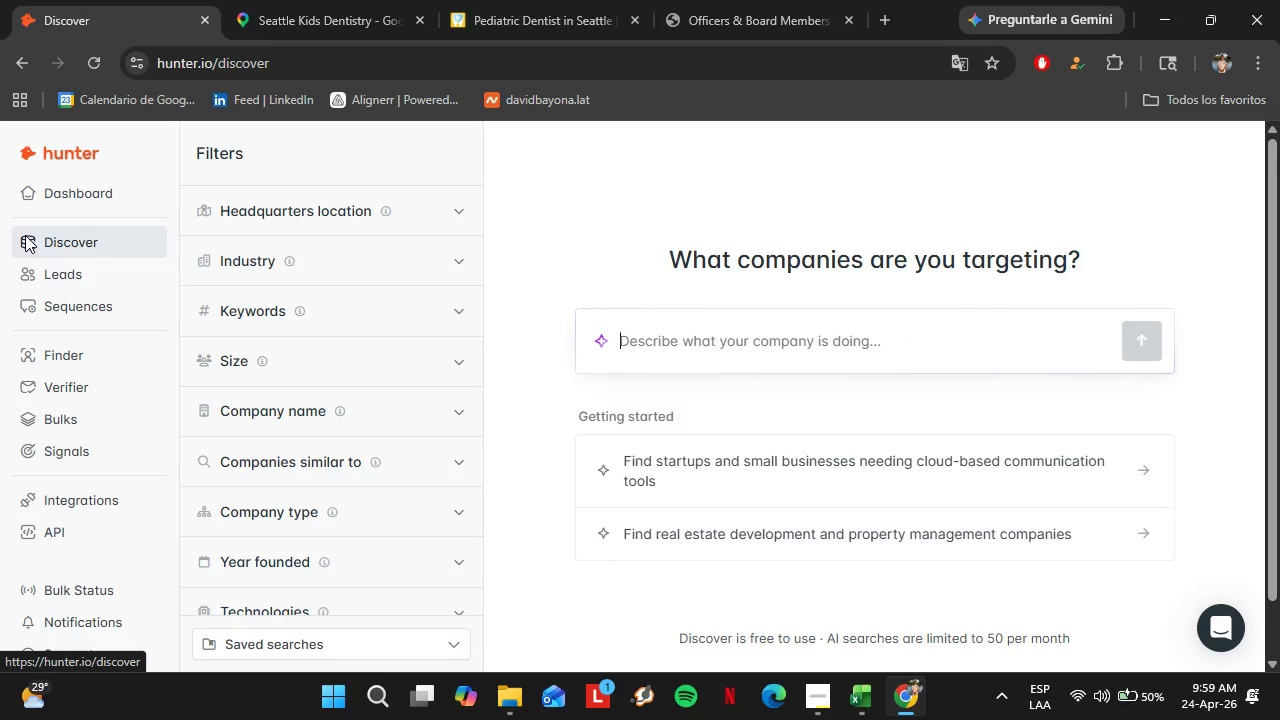 
key(Control+V)
 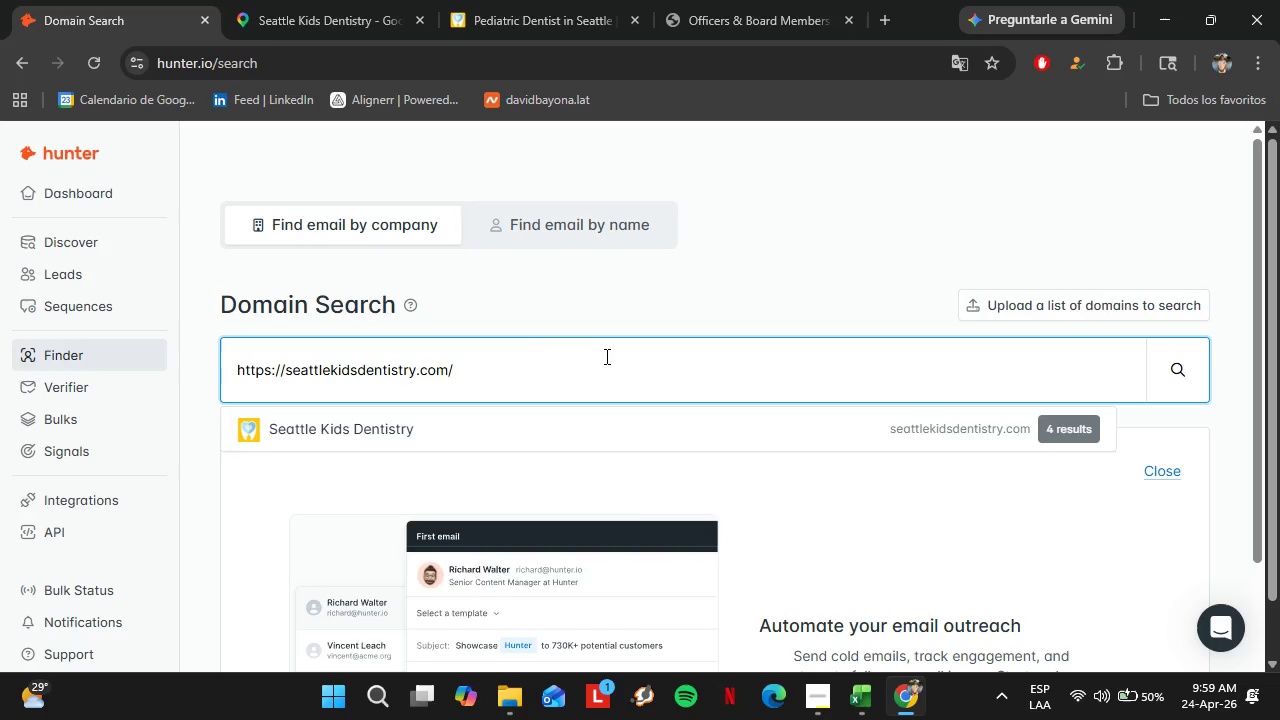 
key(Enter)
 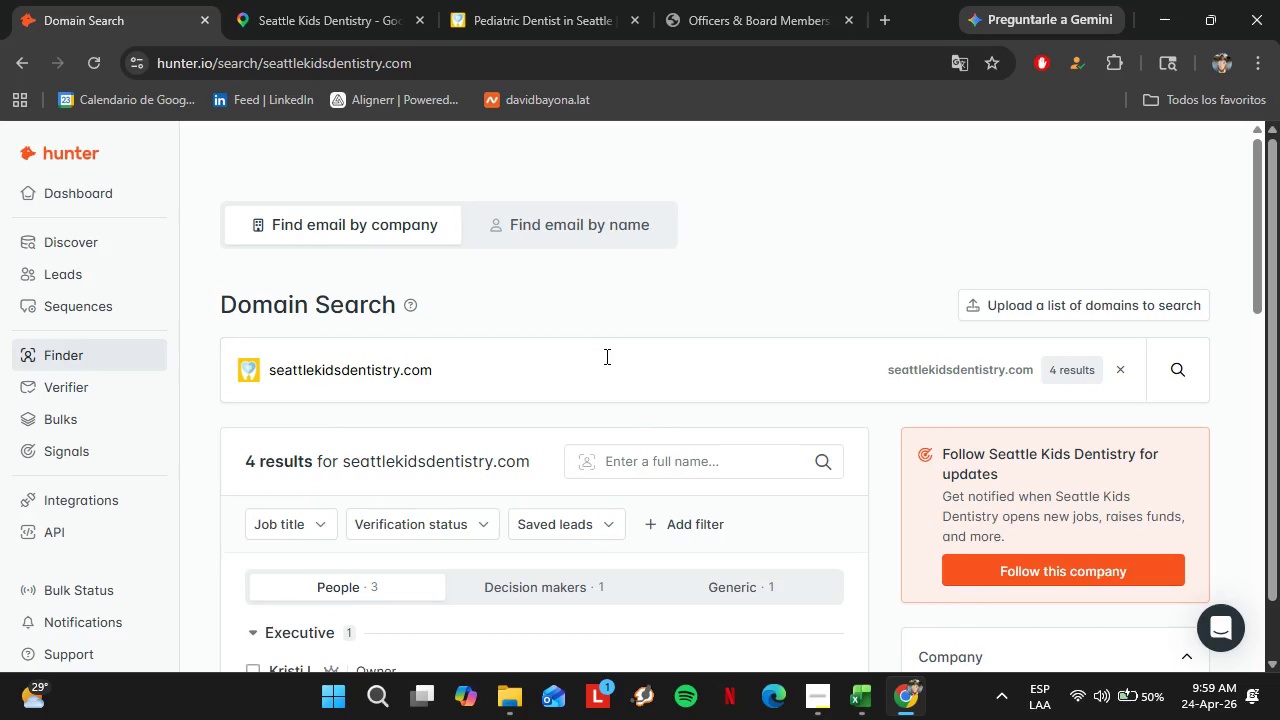 
wait(6.06)
 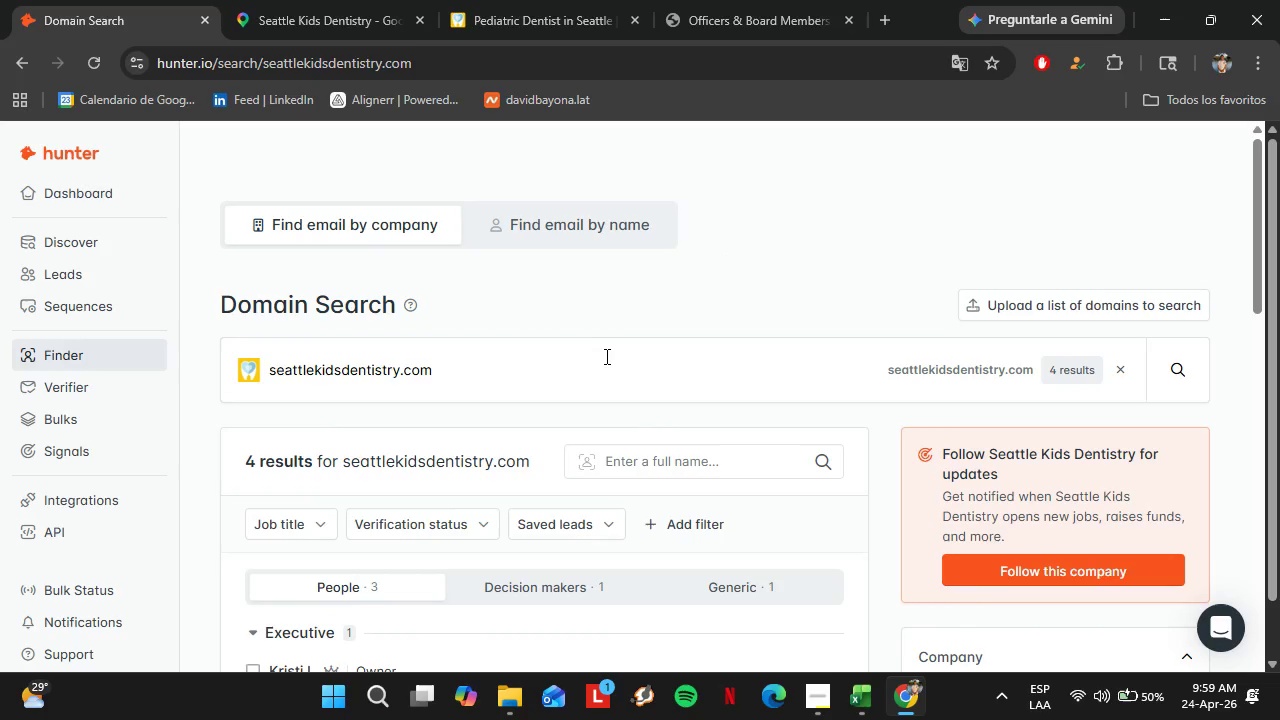 
scroll: coordinate [588, 366], scroll_direction: down, amount: 1.0
 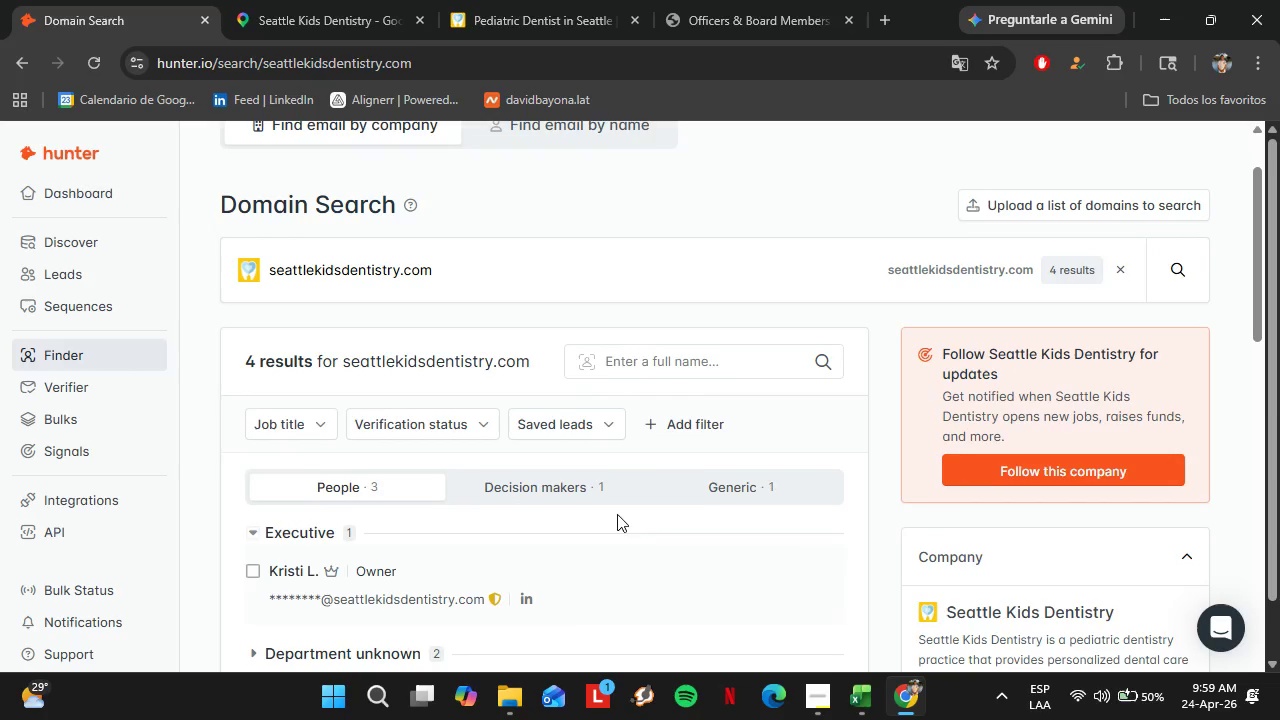 
scroll: coordinate [631, 482], scroll_direction: up, amount: 3.0
 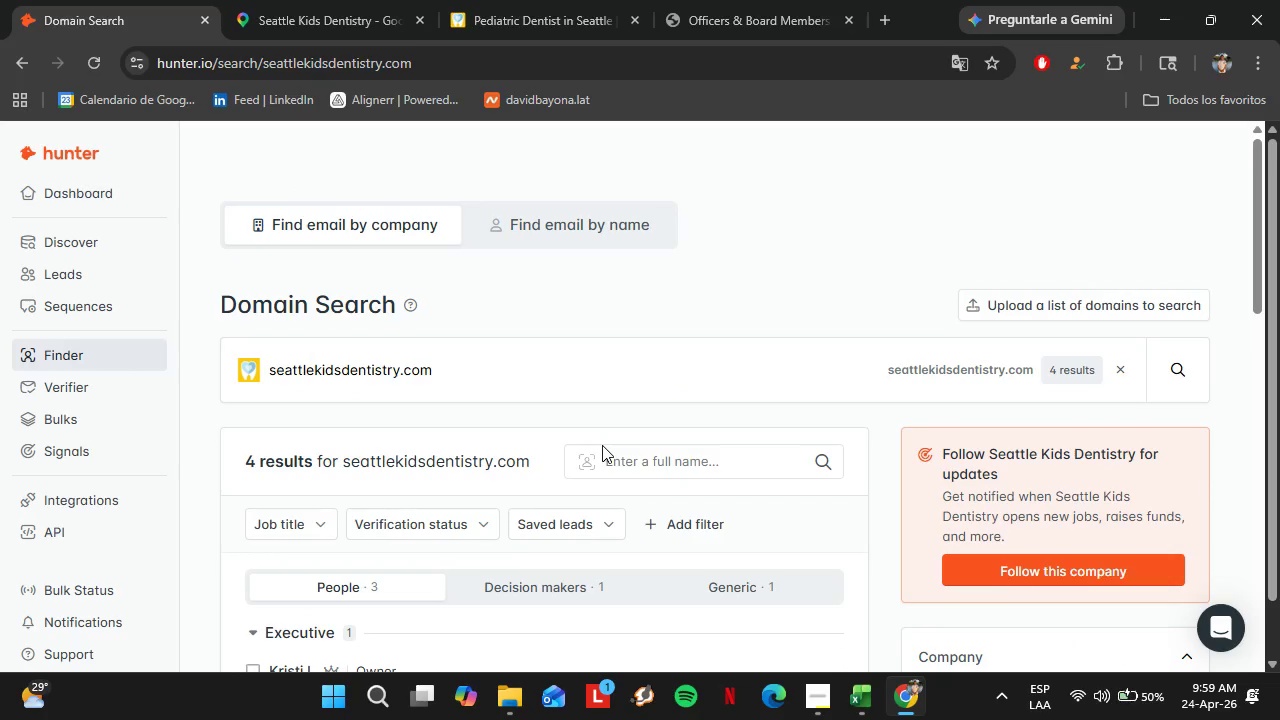 
wait(23.74)
 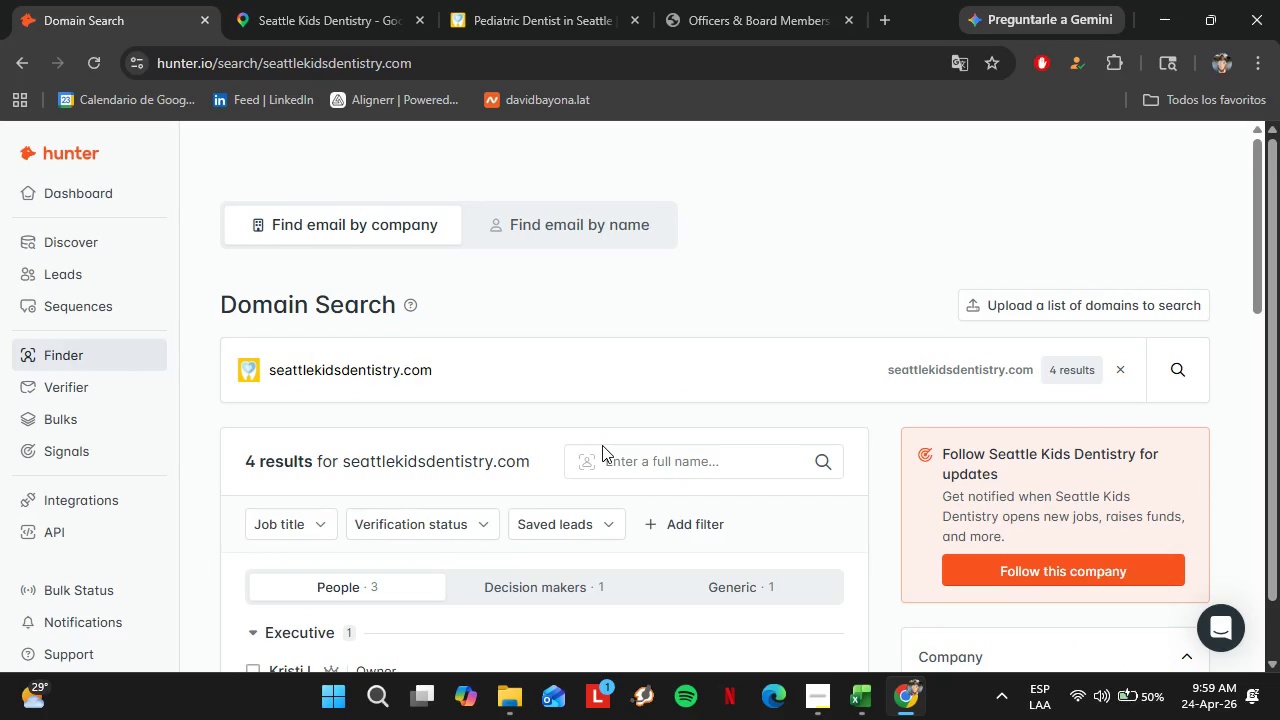 
scroll: coordinate [547, 387], scroll_direction: down, amount: 5.0
 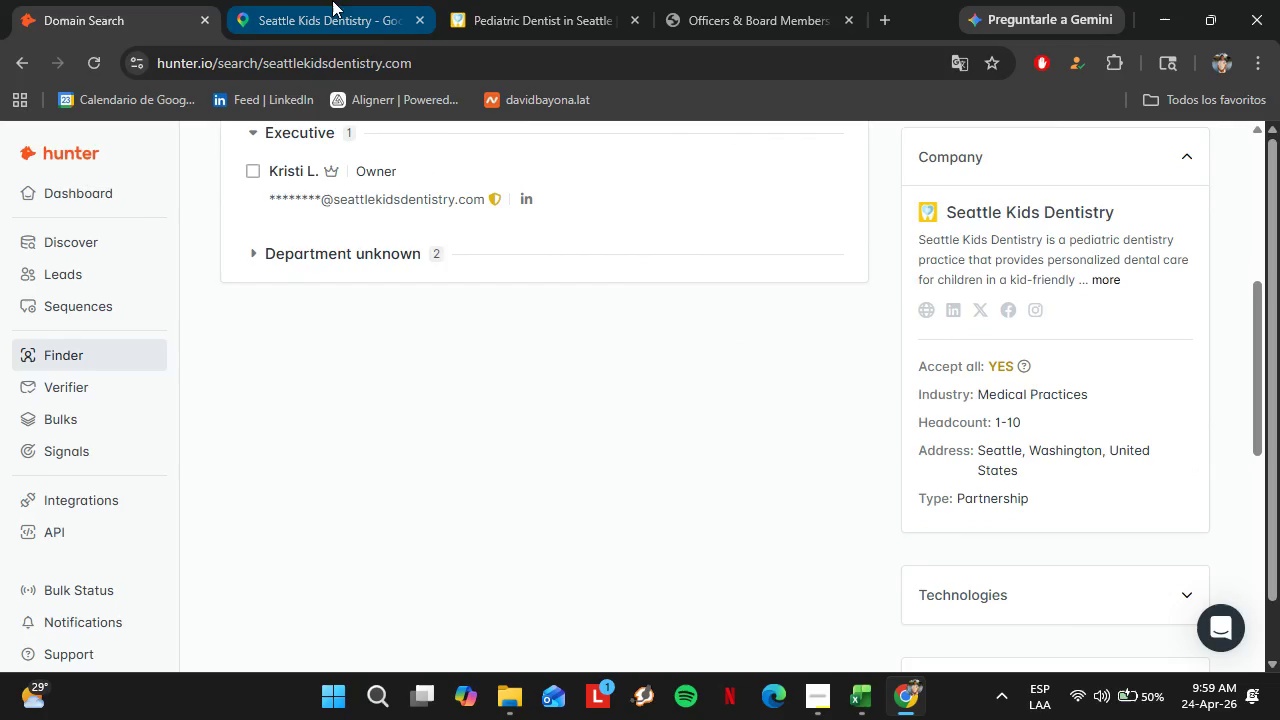 
left_click([316, 0])
 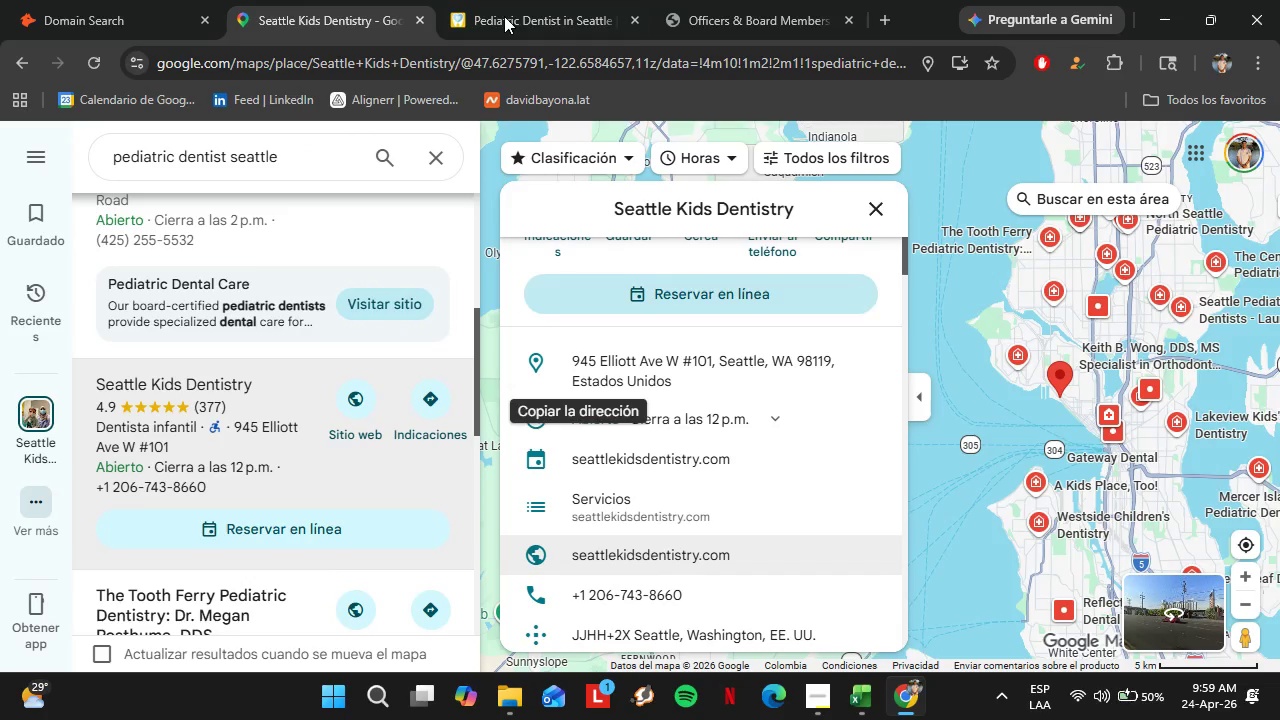 
left_click([494, 0])
 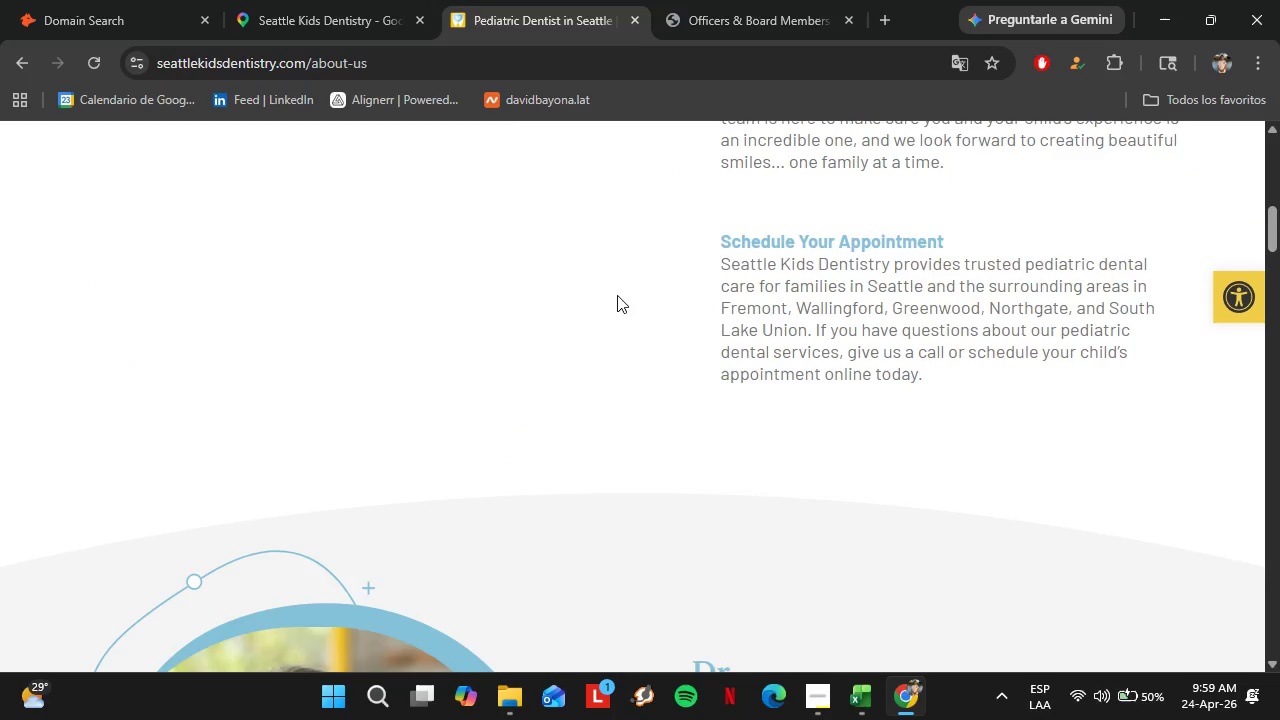 
scroll: coordinate [618, 293], scroll_direction: down, amount: 6.0
 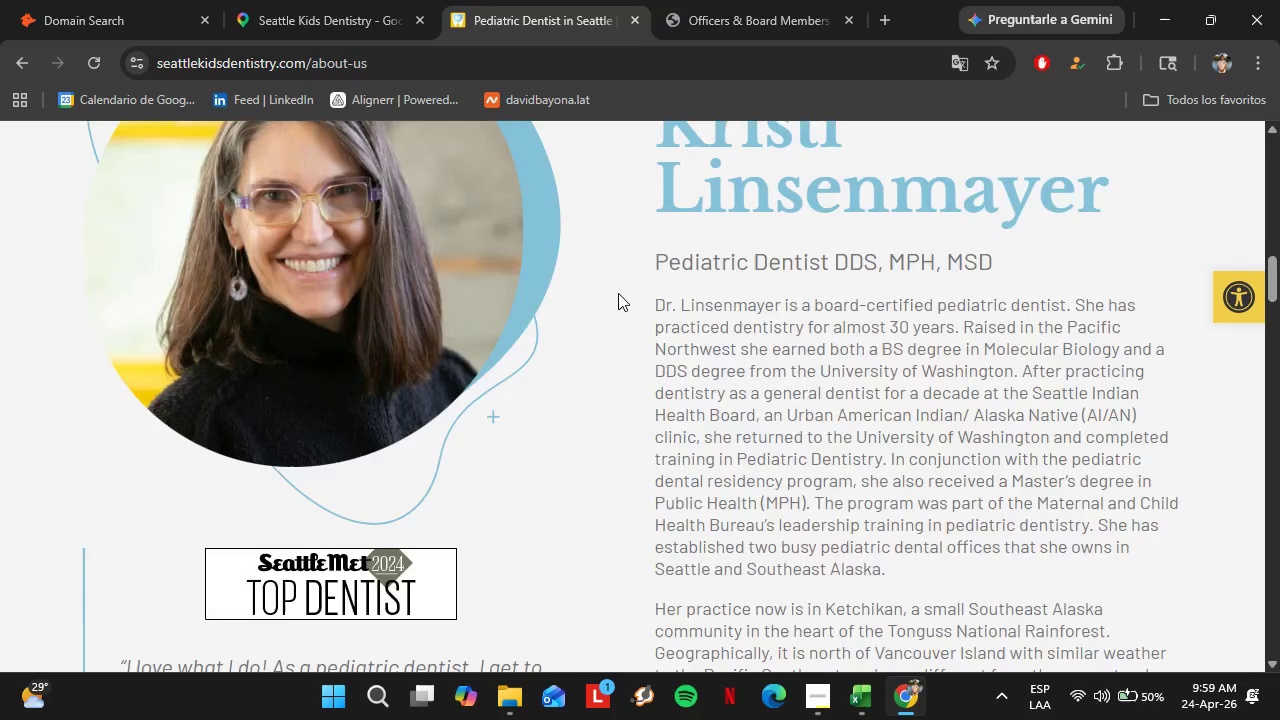 
scroll: coordinate [618, 293], scroll_direction: up, amount: 1.0
 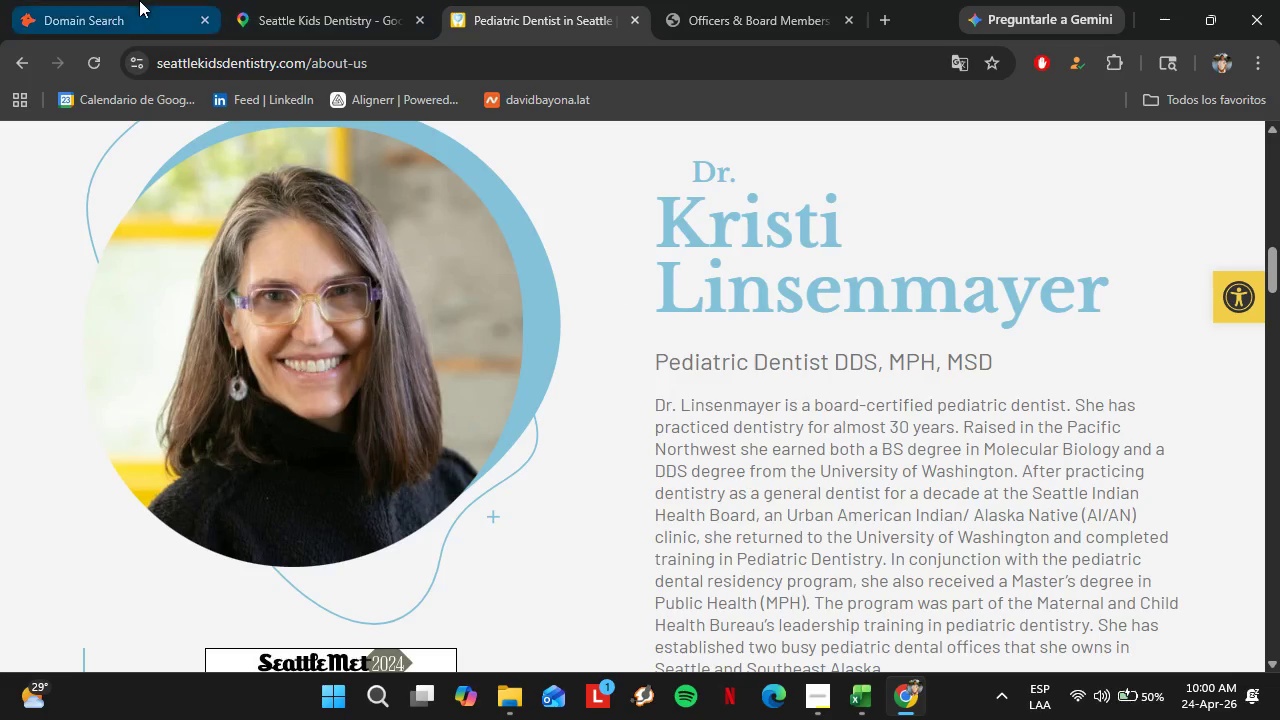 
left_click([139, 0])
 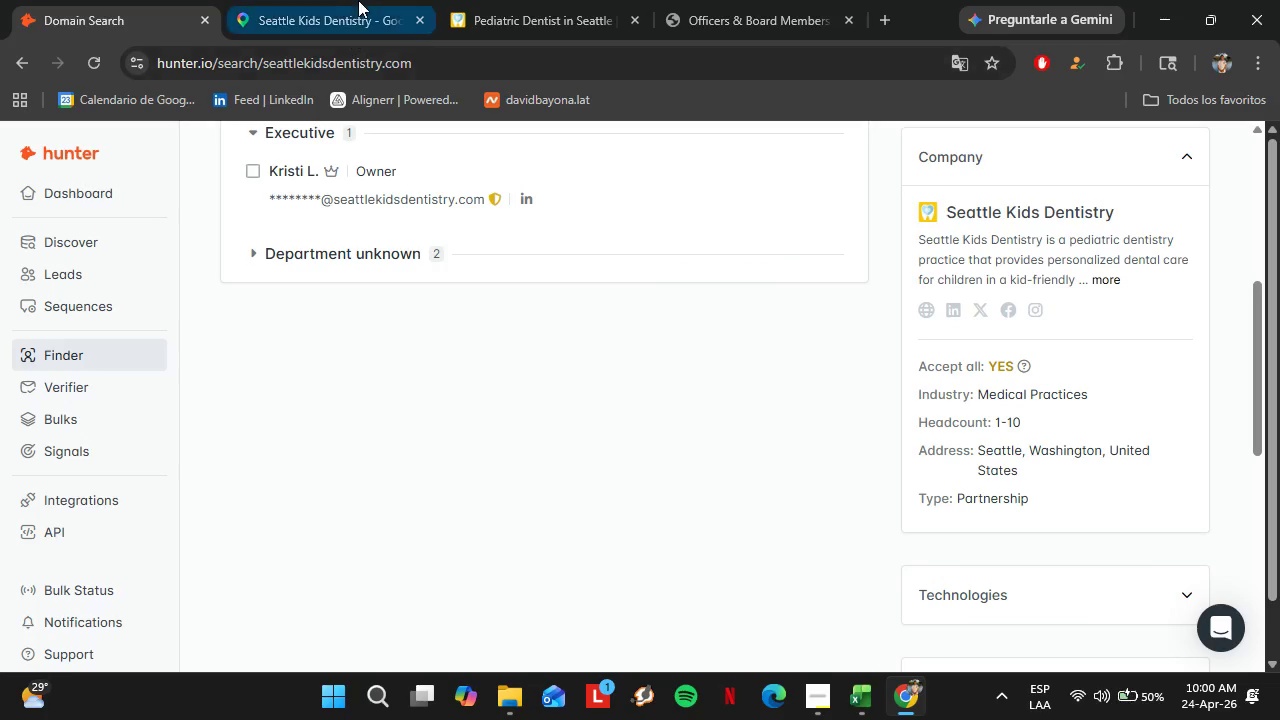 
left_click([340, 0])
 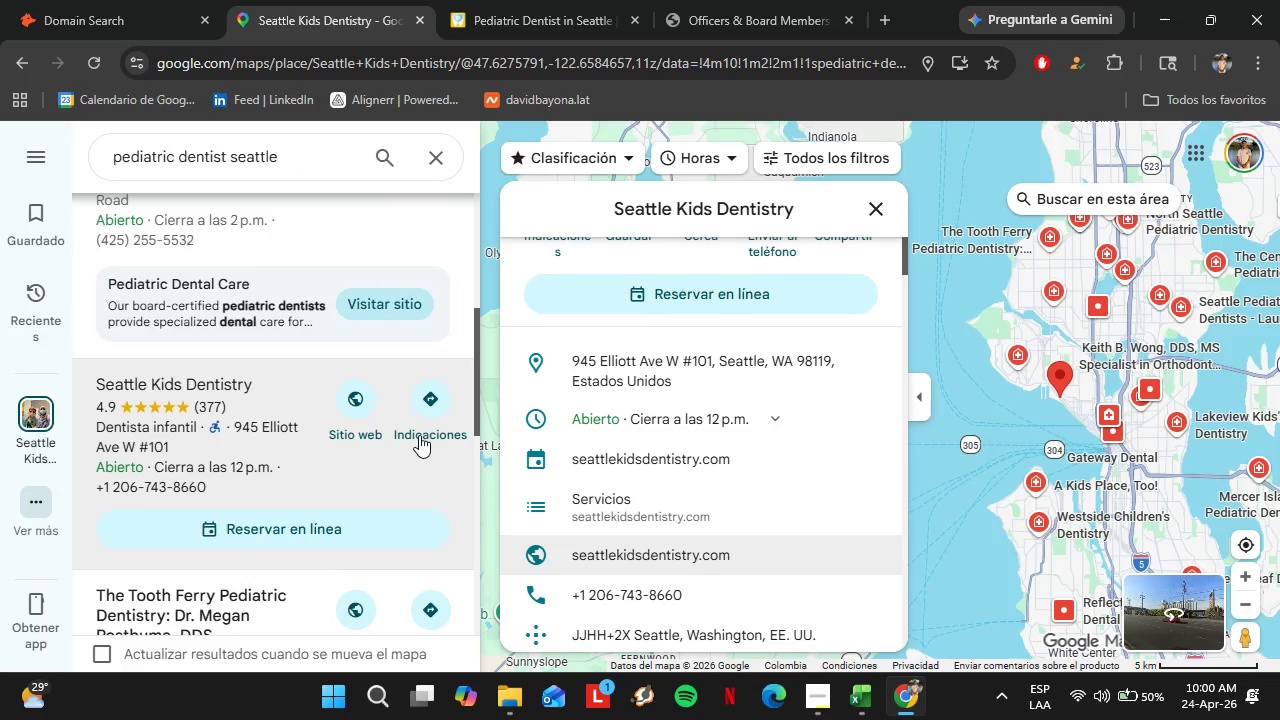 
scroll: coordinate [285, 426], scroll_direction: down, amount: 1.0
 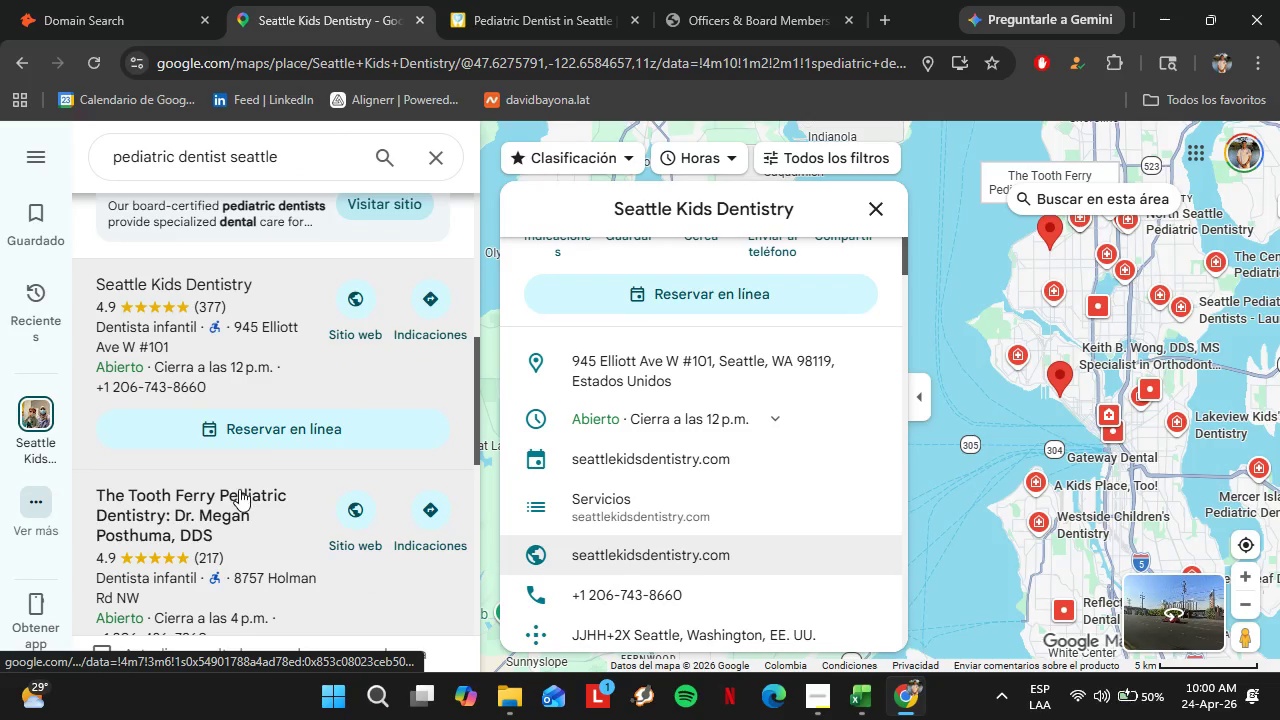 
left_click([239, 489])
 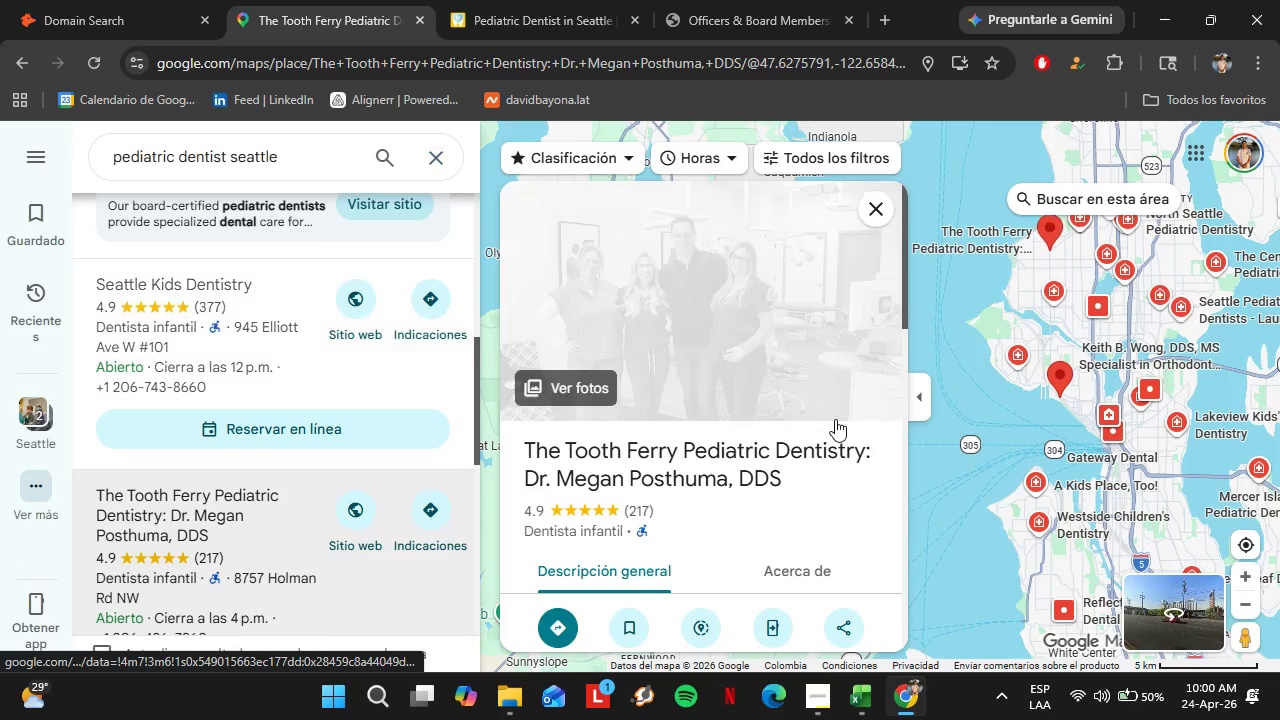 
scroll: coordinate [828, 491], scroll_direction: down, amount: 5.0
 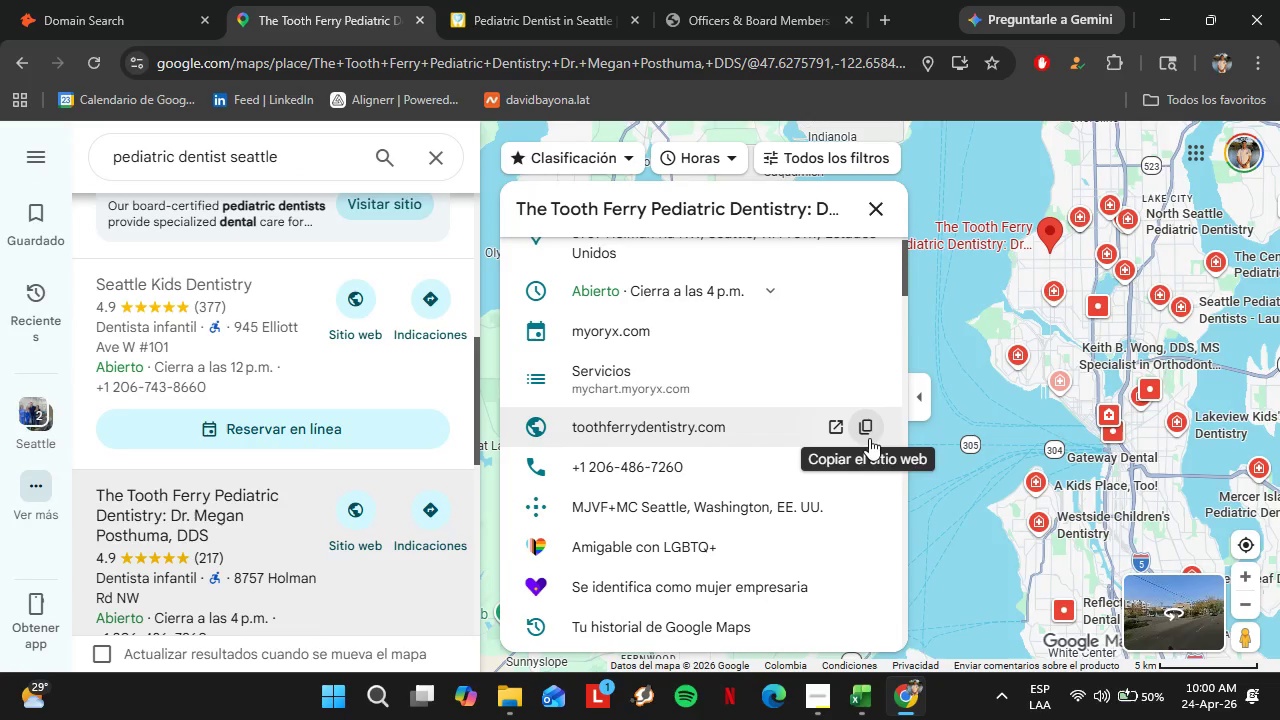 
left_click_drag(start_coordinate=[853, 427], to_coordinate=[859, 429])
 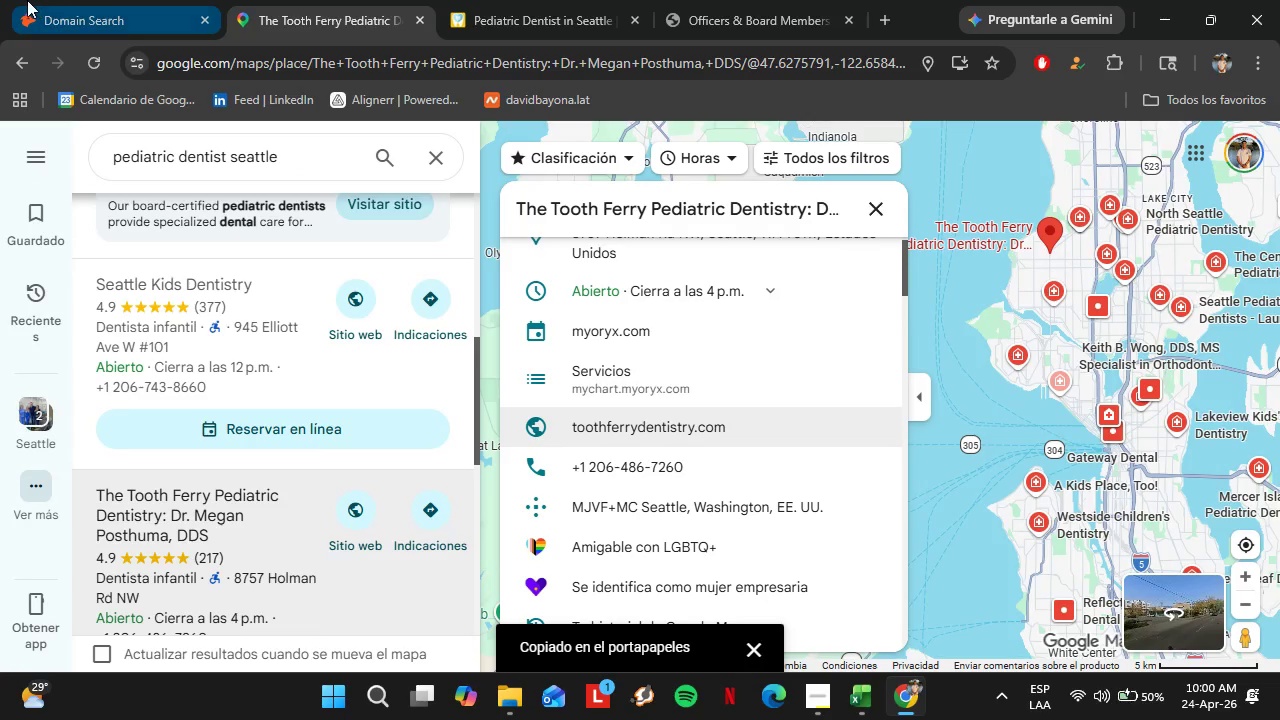 
left_click([59, 0])
 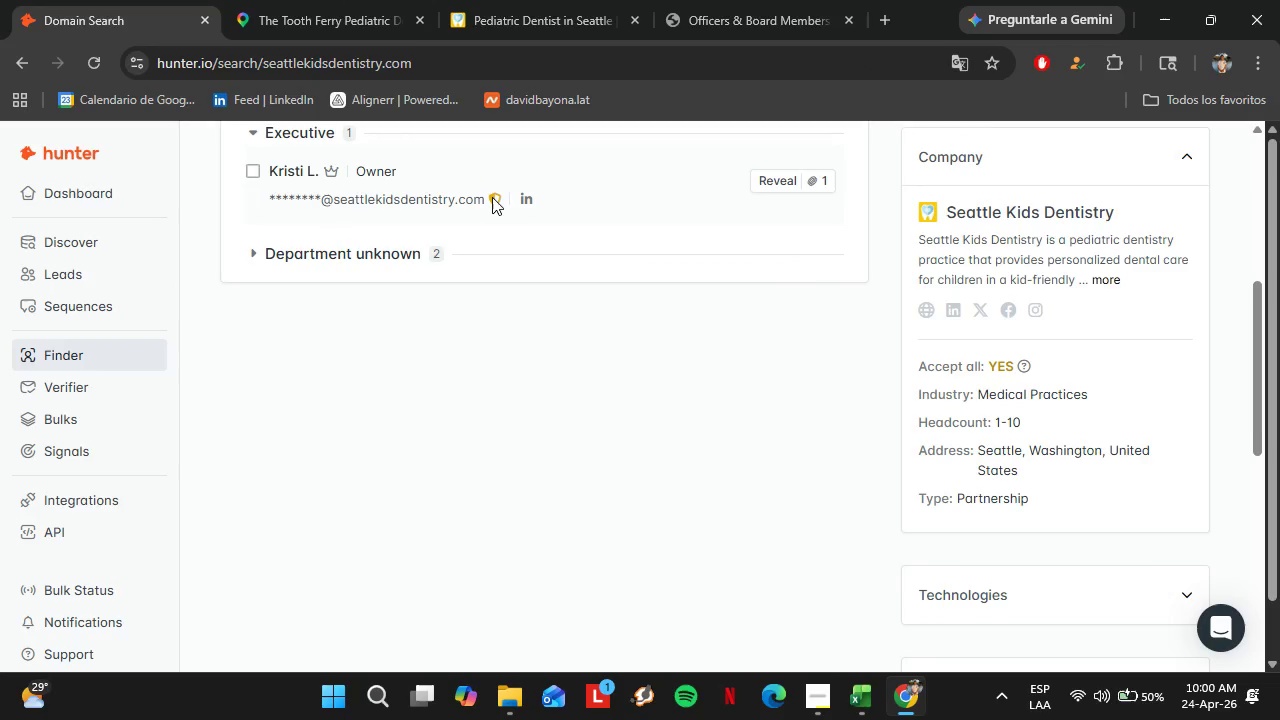 
scroll: coordinate [361, 364], scroll_direction: up, amount: 3.0
 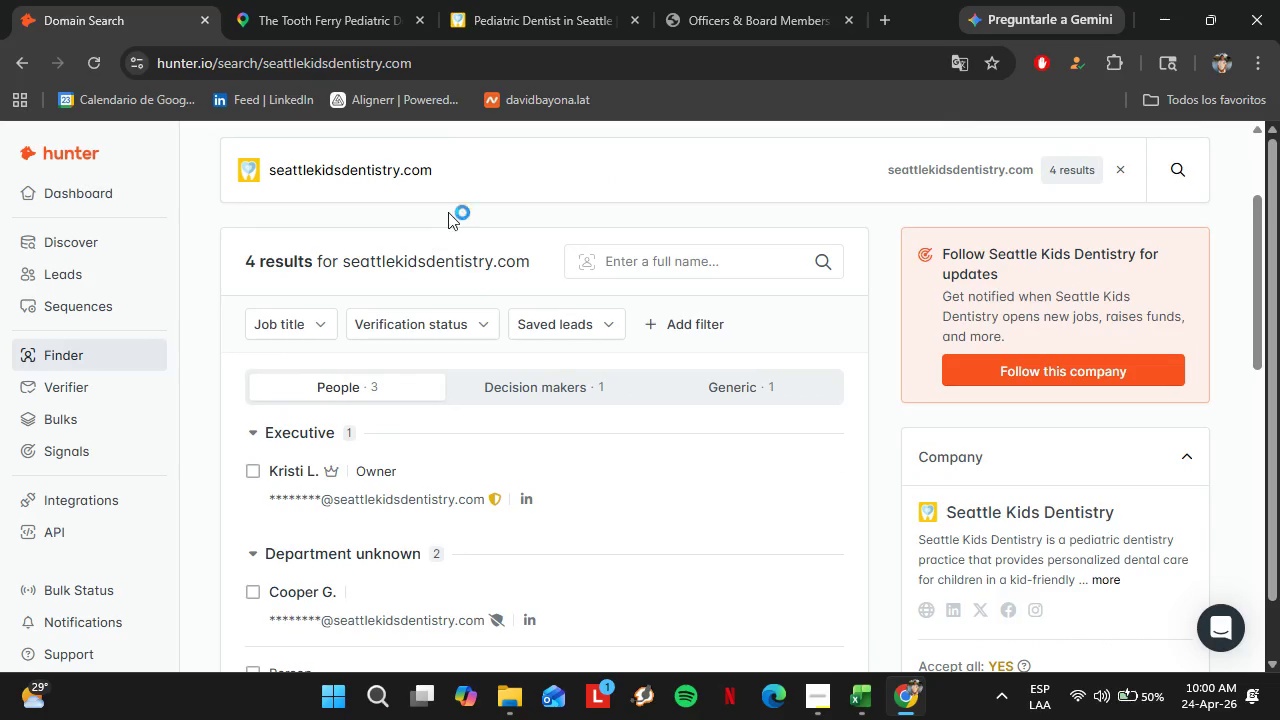 
left_click_drag(start_coordinate=[441, 181], to_coordinate=[212, 162])
 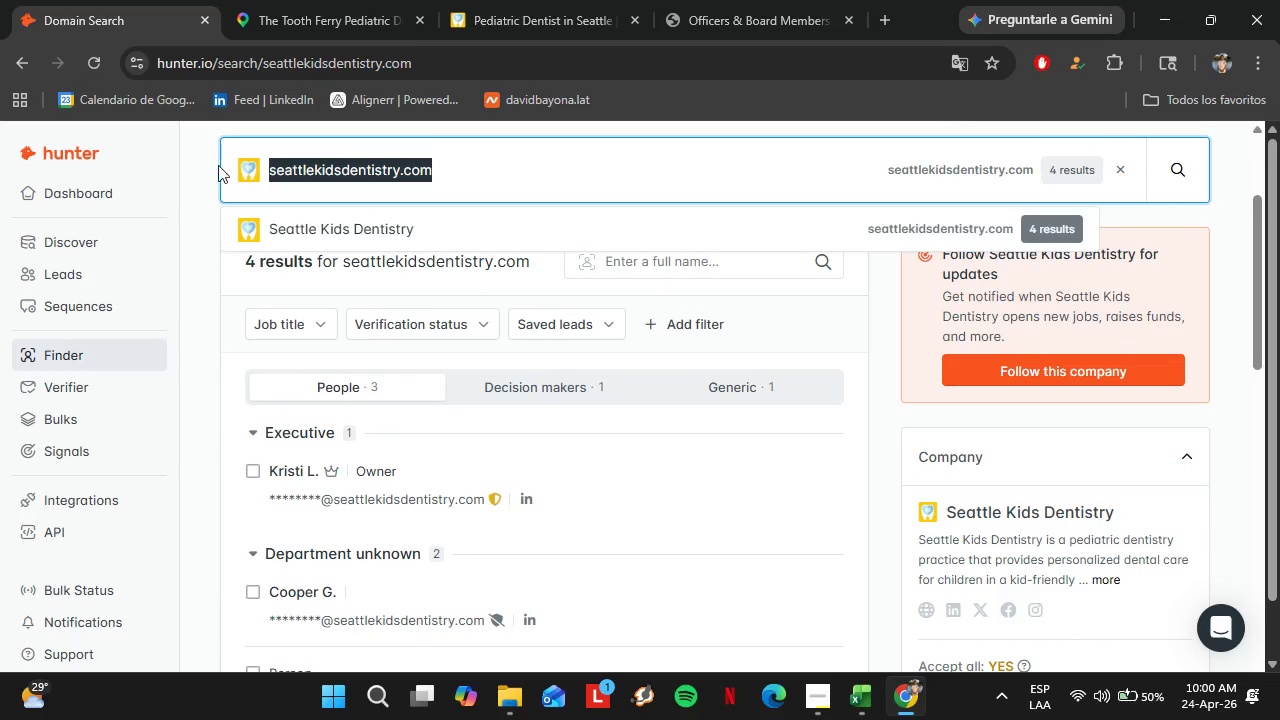 
key(Control+V)
 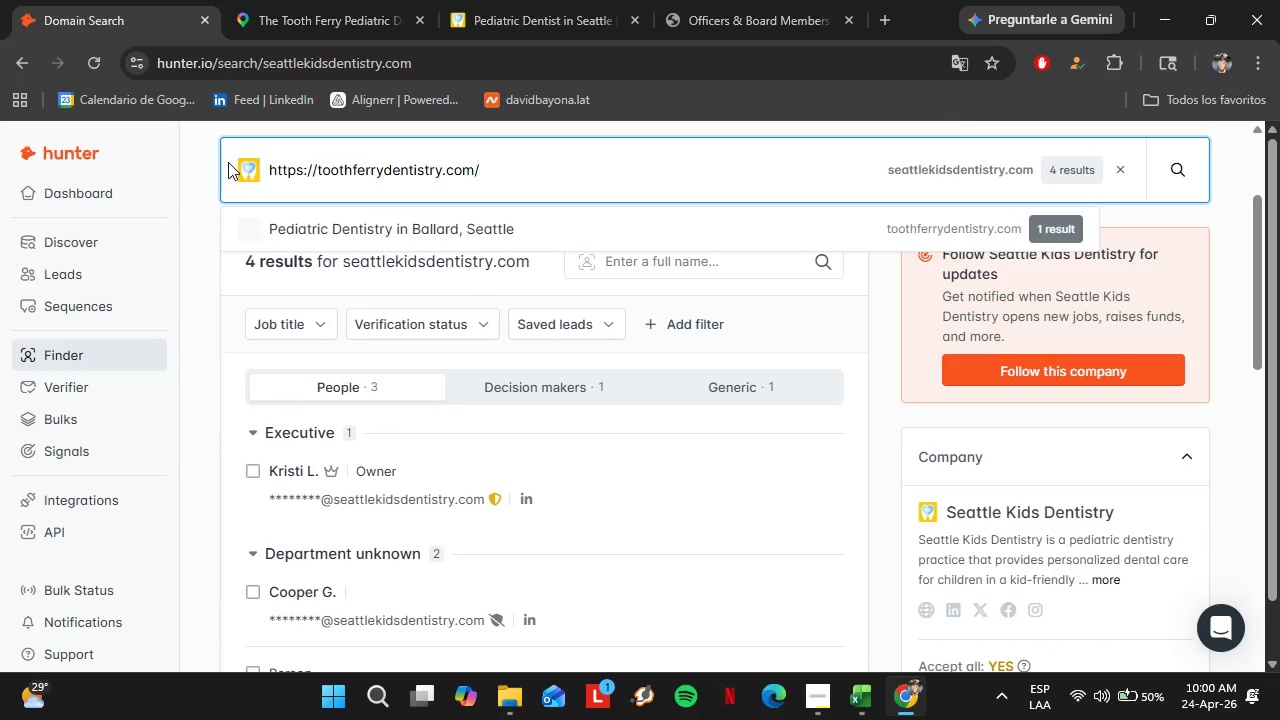 
key(Enter)
 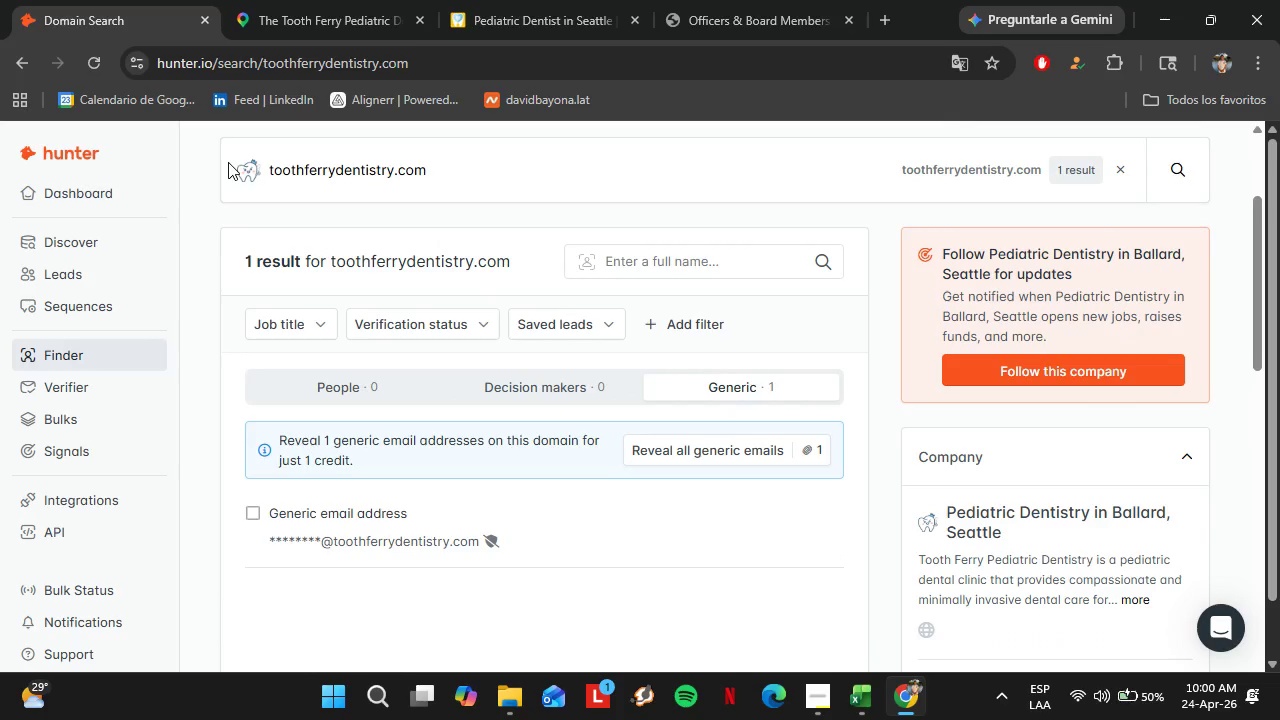 
left_click([237, 0])
 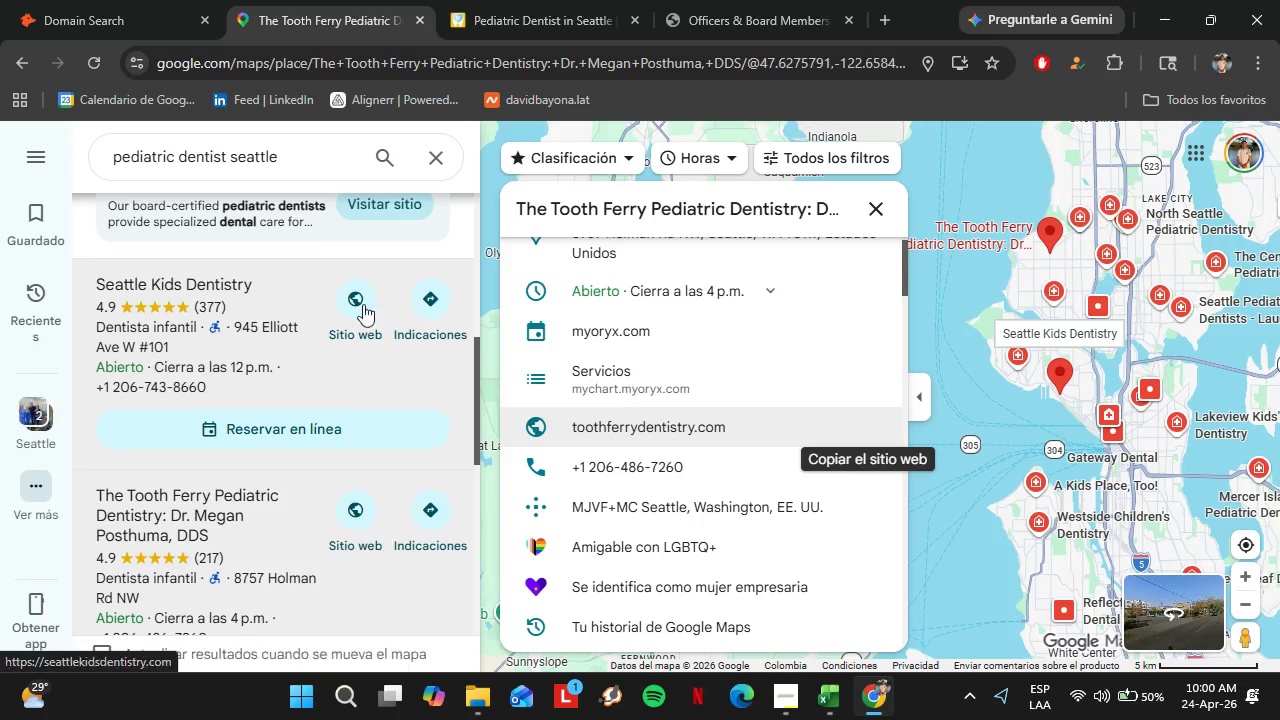 
scroll: coordinate [283, 343], scroll_direction: down, amount: 4.0
 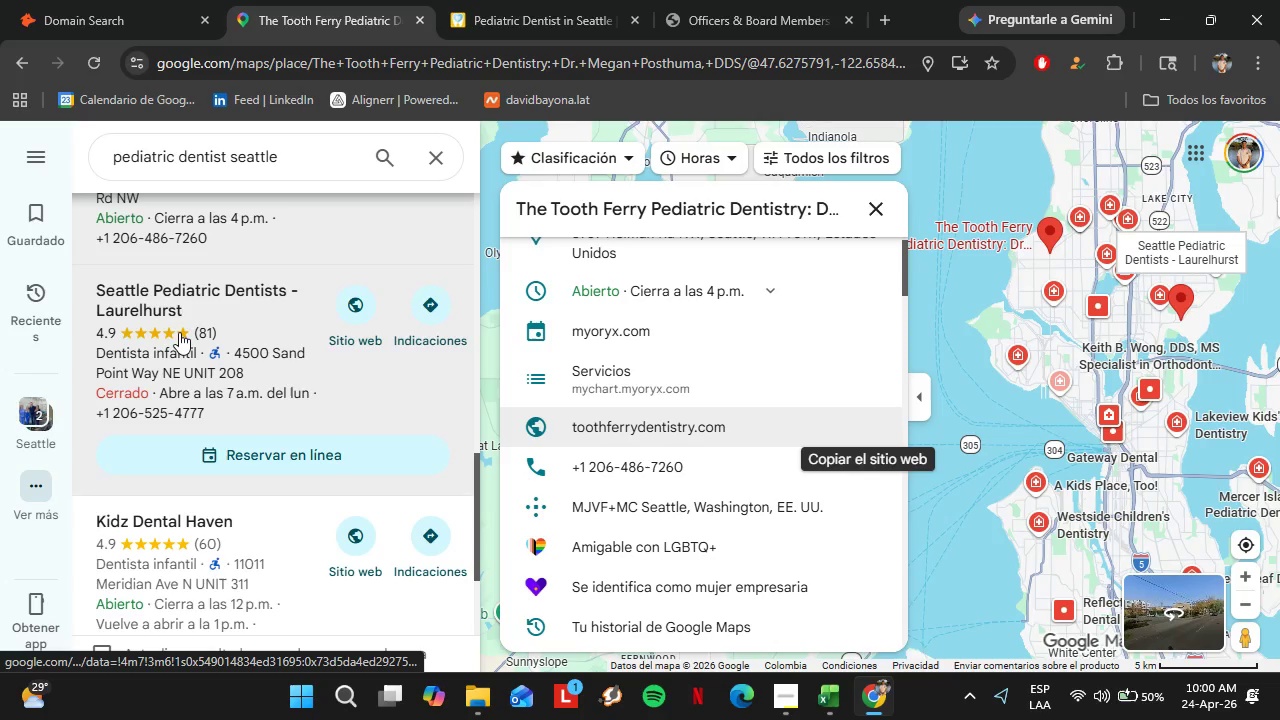 
left_click([180, 330])
 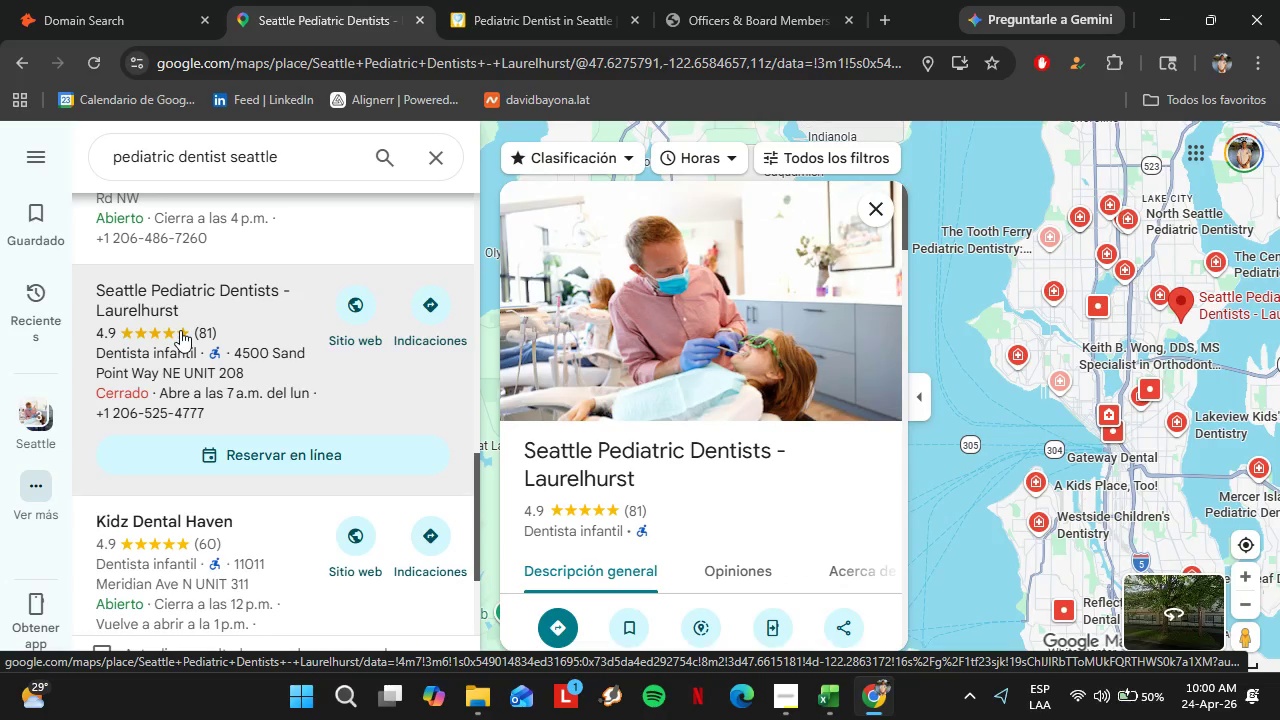 
wait(5.73)
 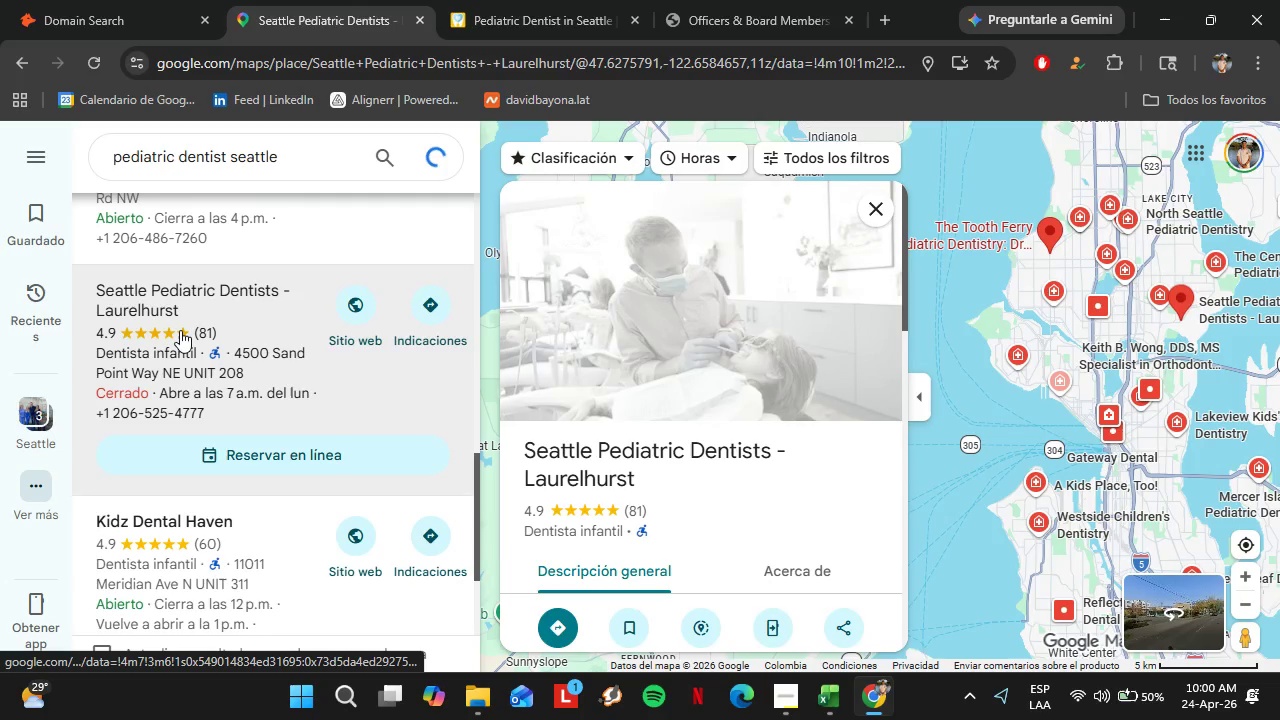 
mouse_move([688, 396])
 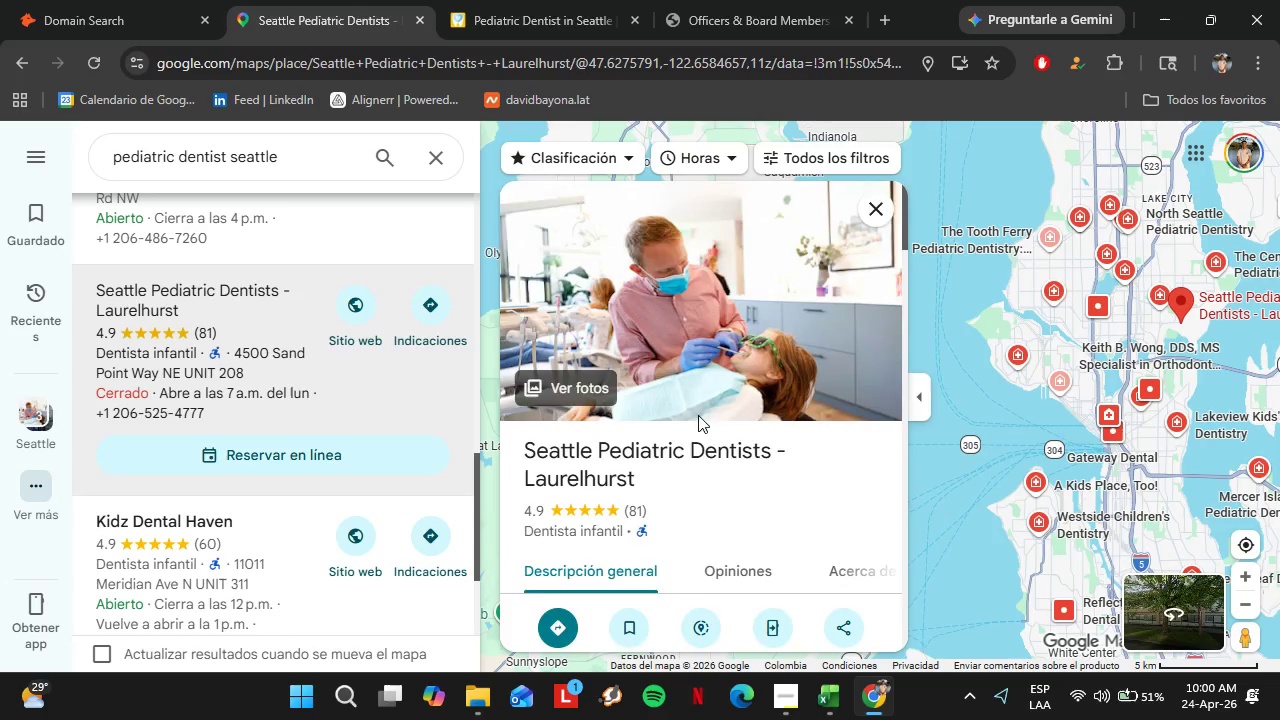 
scroll: coordinate [720, 429], scroll_direction: down, amount: 5.0
 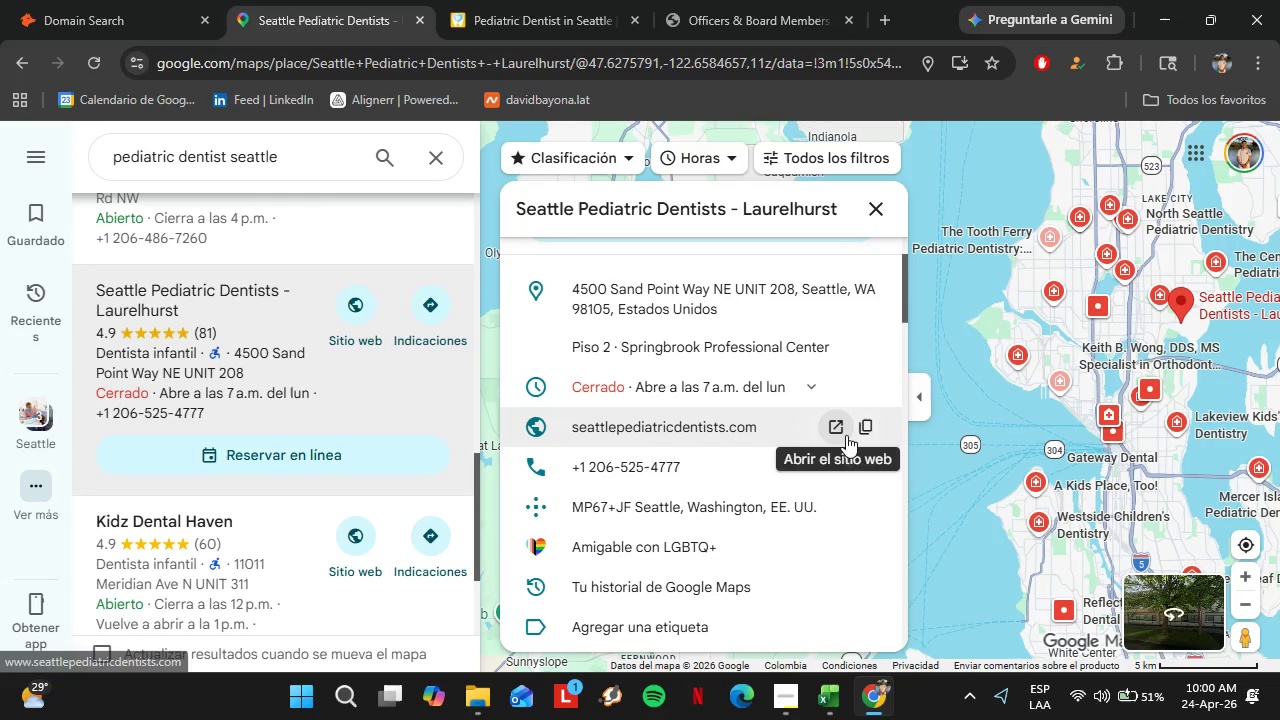 
left_click([856, 434])
 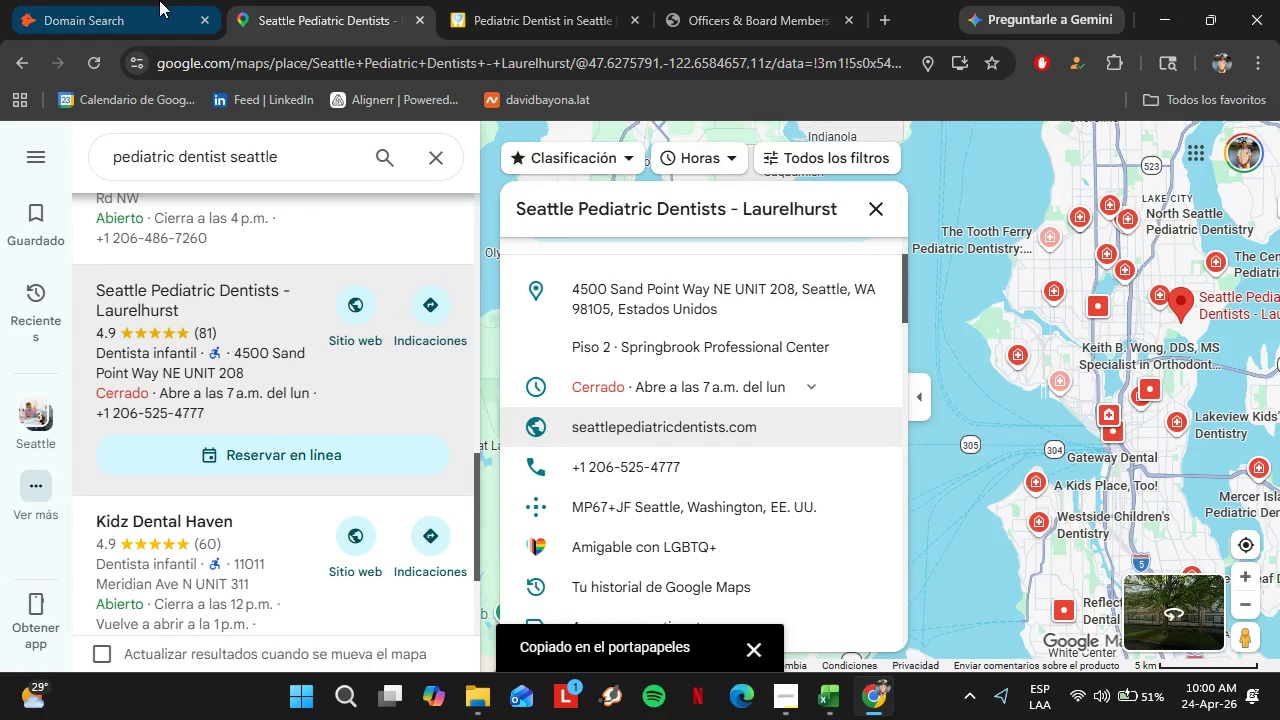 
left_click([132, 0])
 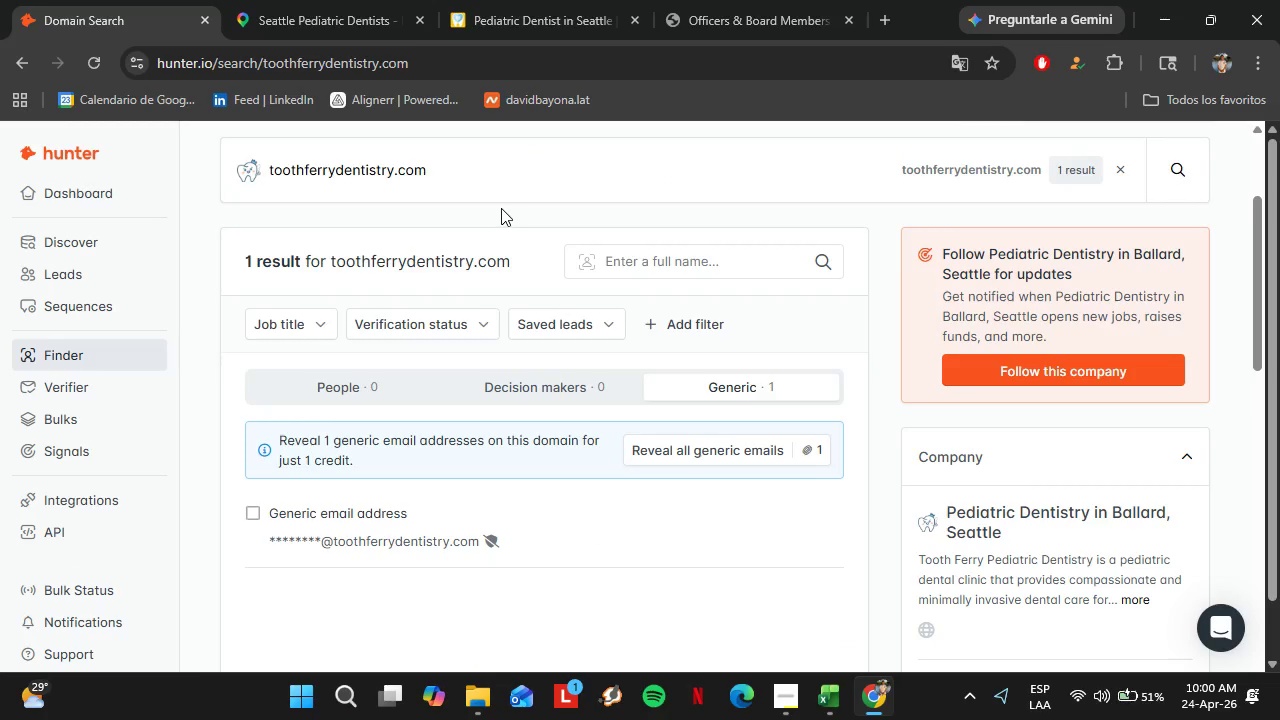 
left_click_drag(start_coordinate=[501, 208], to_coordinate=[371, 167])
 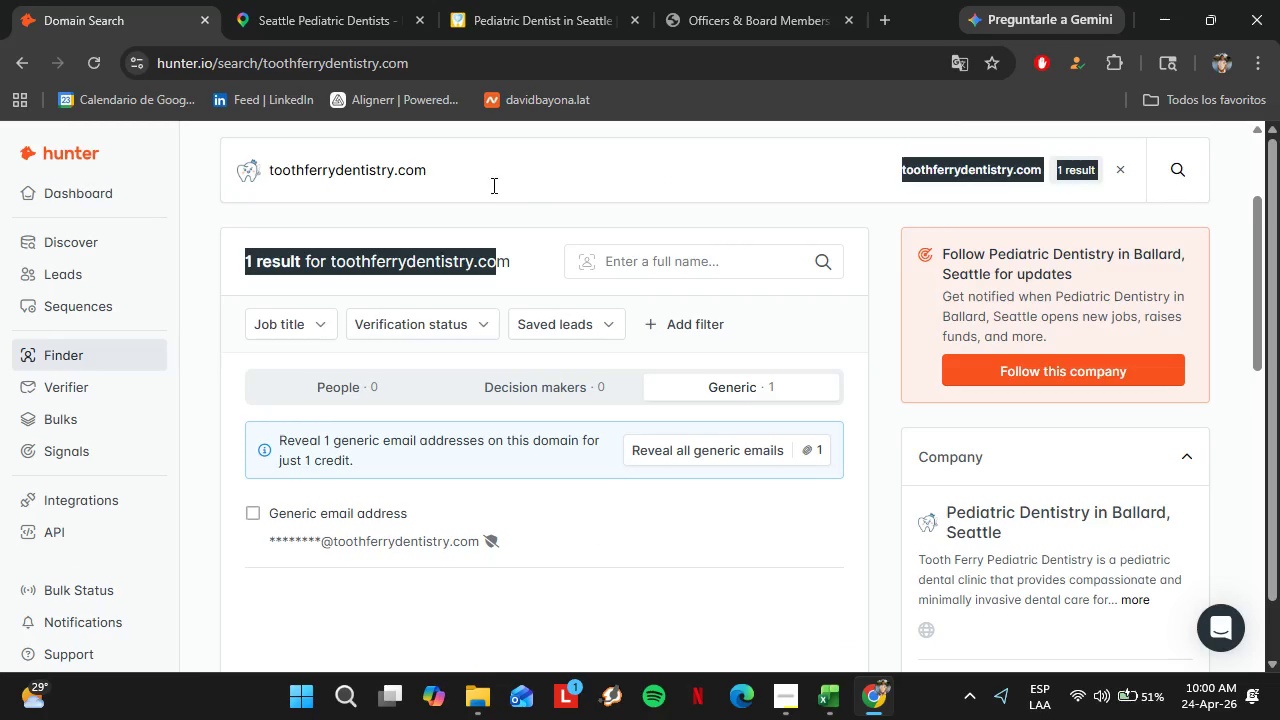 
left_click_drag(start_coordinate=[511, 187], to_coordinate=[242, 177])
 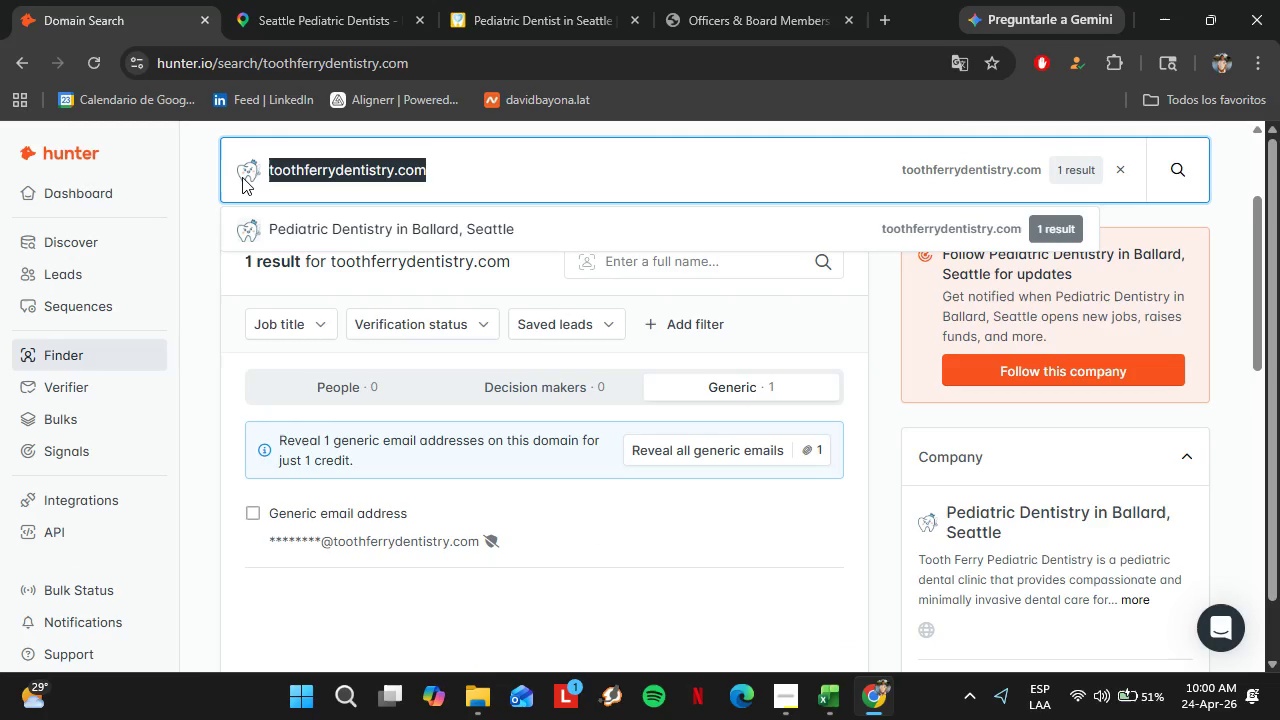 
key(Control+V)
 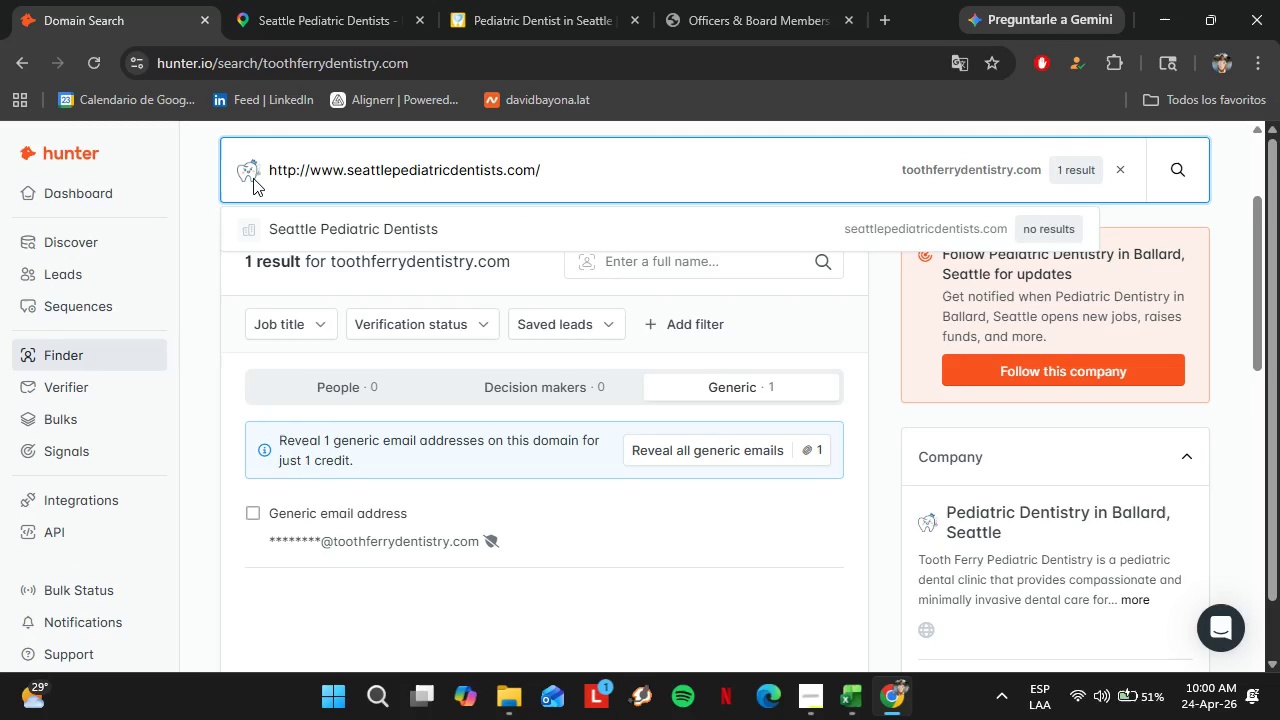 
key(Enter)
 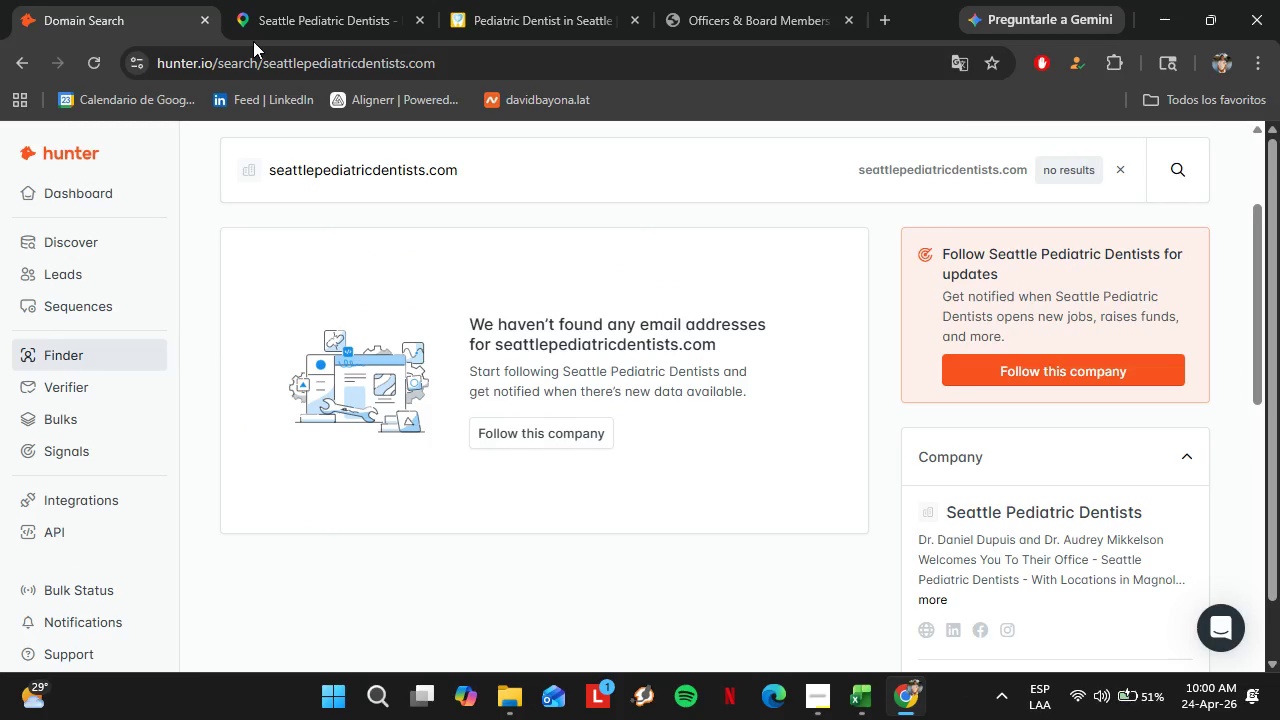 
left_click([256, 17])
 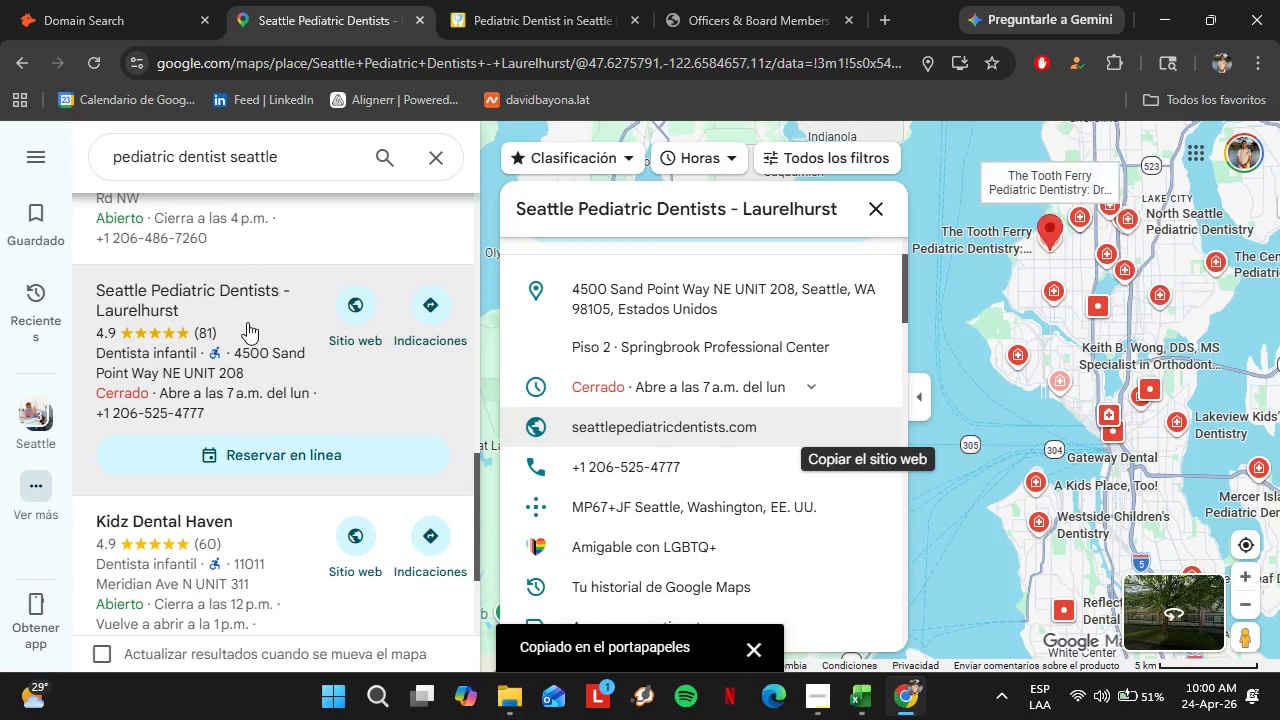 
left_click([239, 368])
 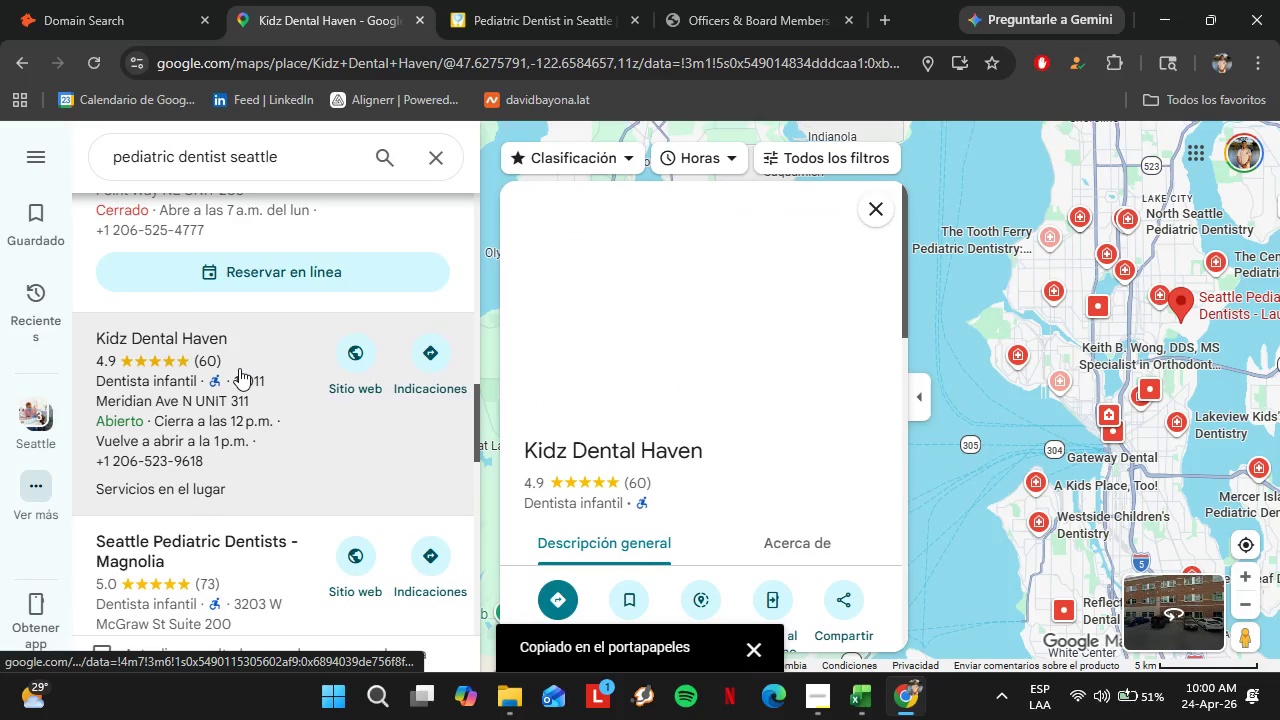 
scroll: coordinate [247, 322], scroll_direction: down, amount: 3.0
 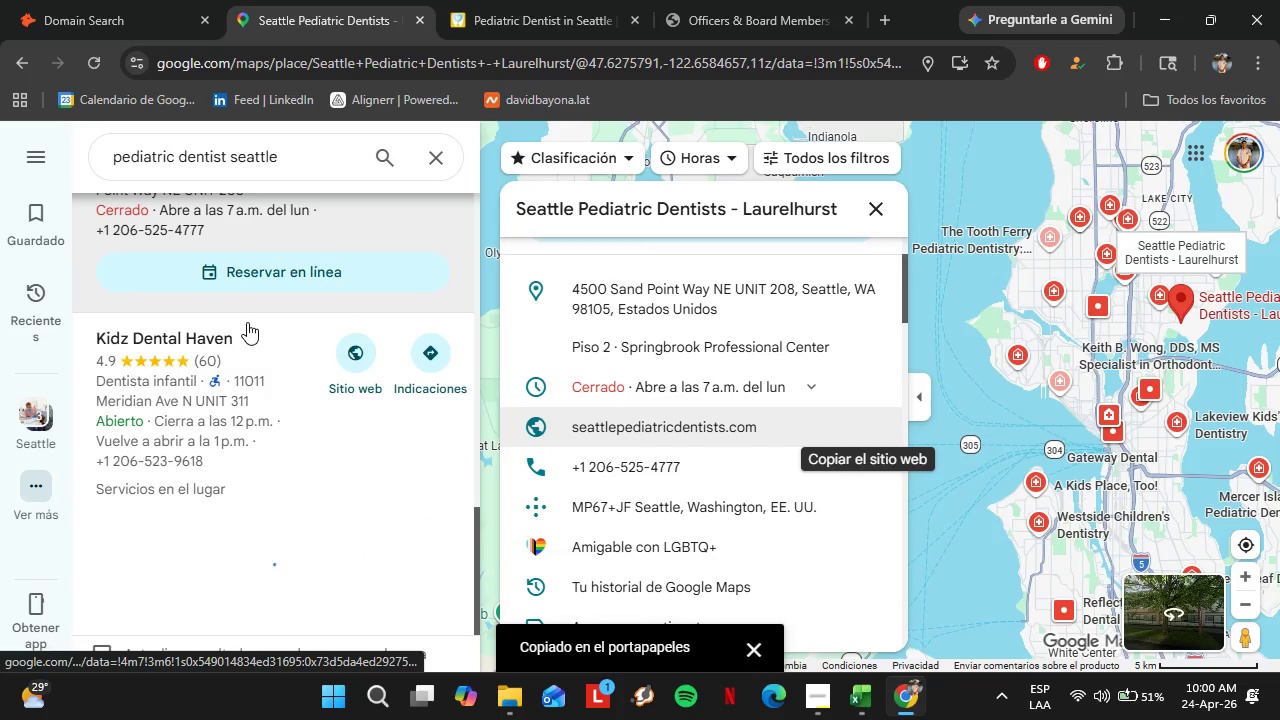 
mouse_move([596, 367])
 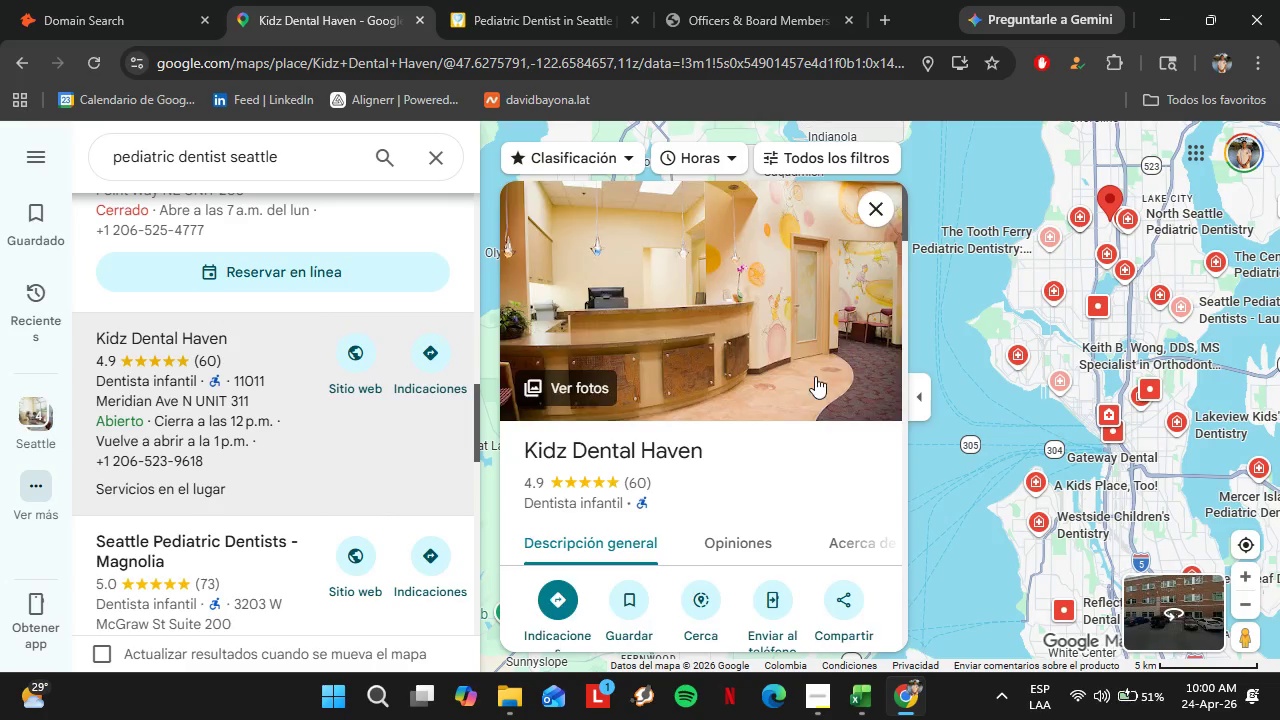 
scroll: coordinate [814, 376], scroll_direction: down, amount: 6.0
 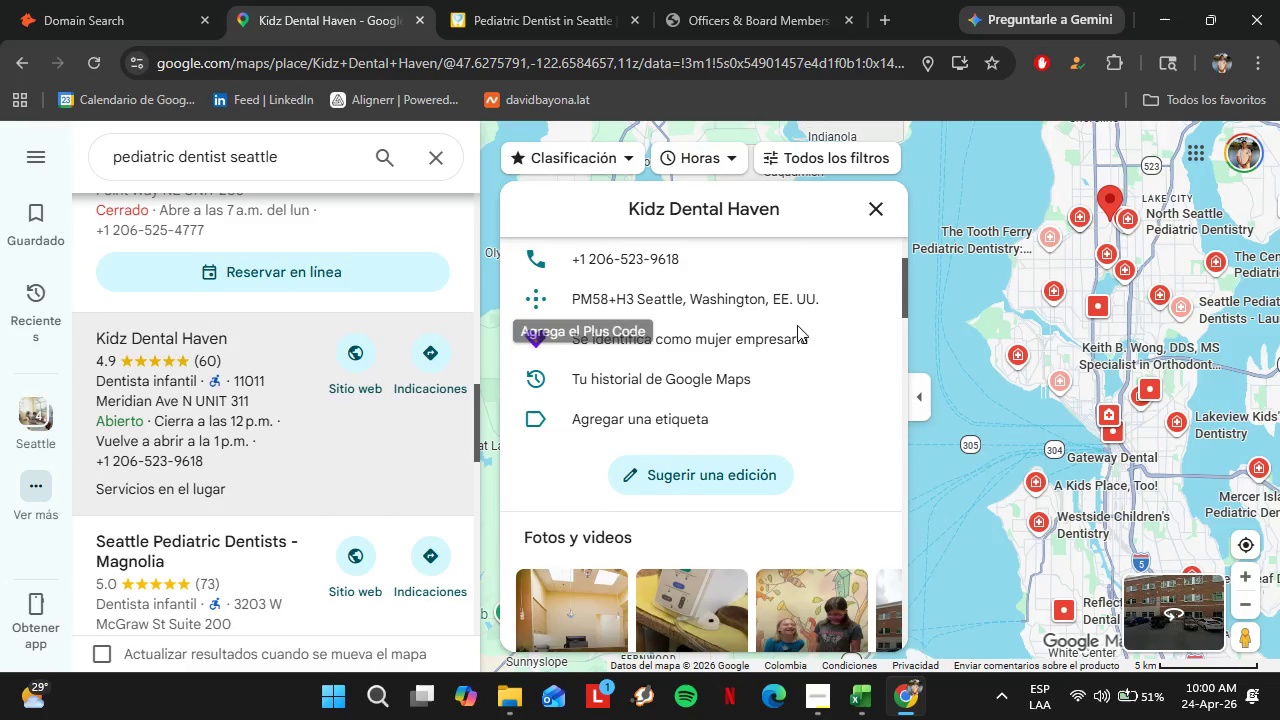 
scroll: coordinate [797, 325], scroll_direction: up, amount: 1.0
 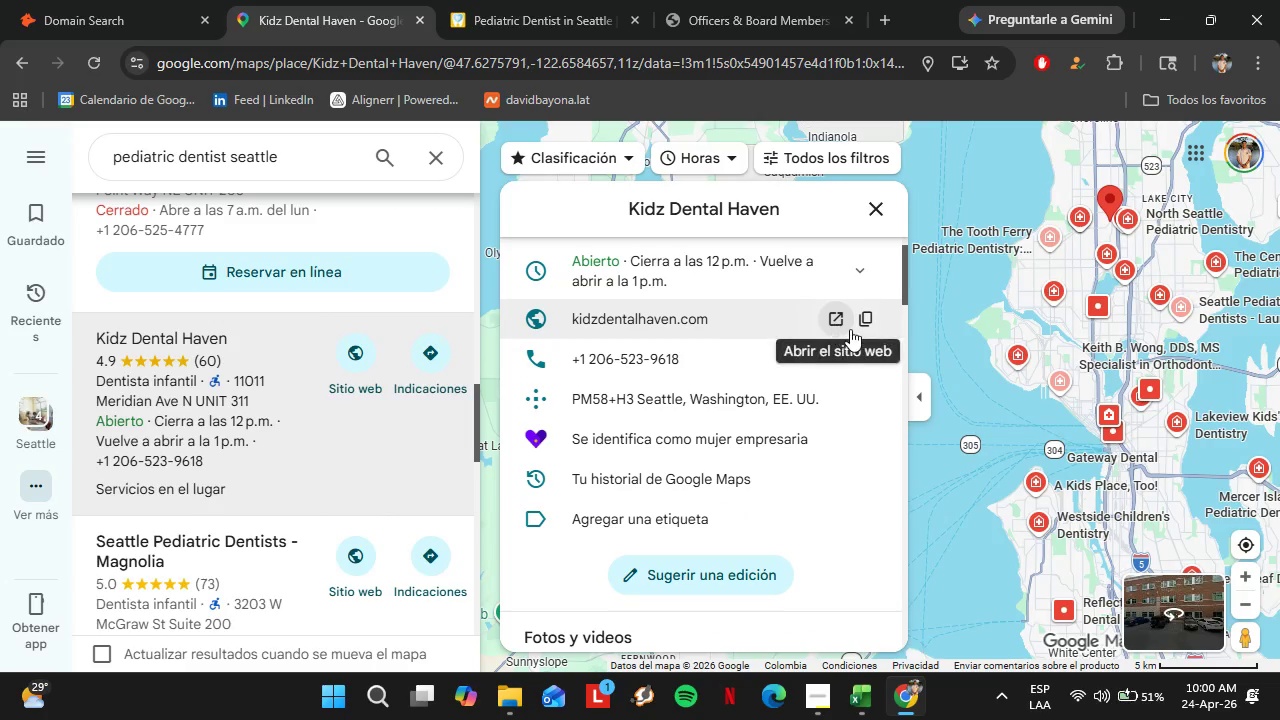 
left_click([869, 329])
 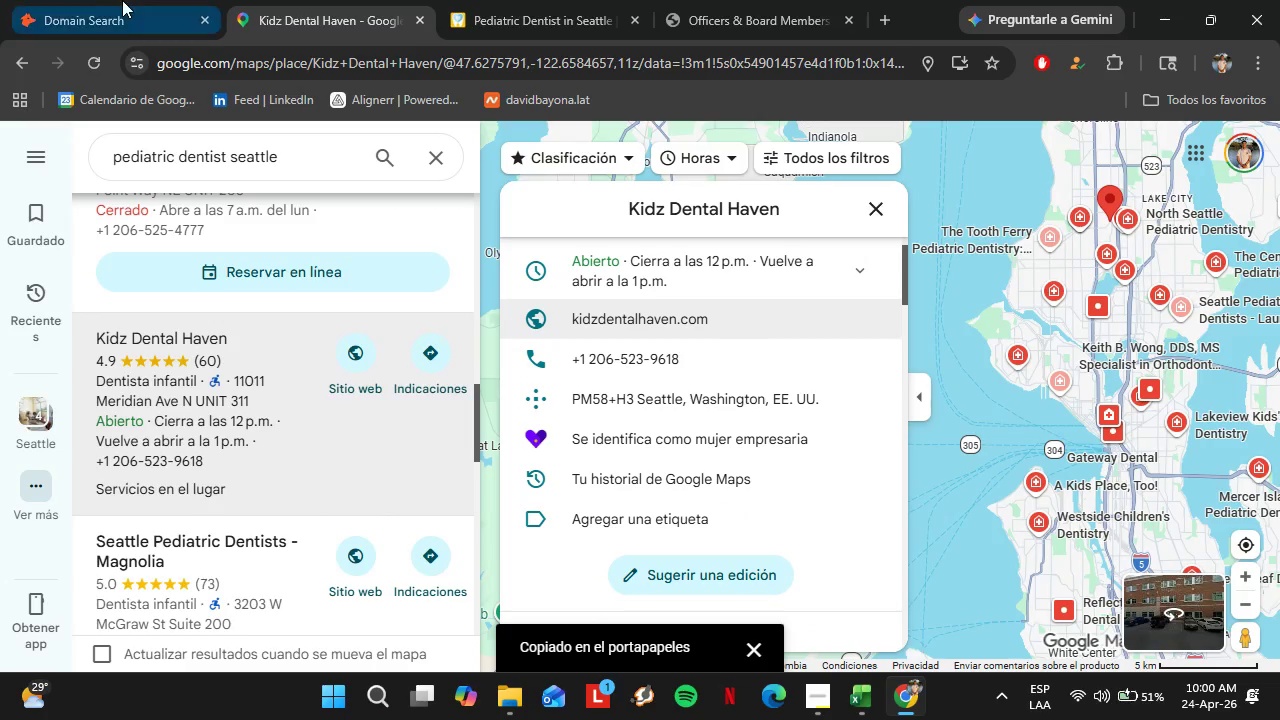 
left_click([111, 0])
 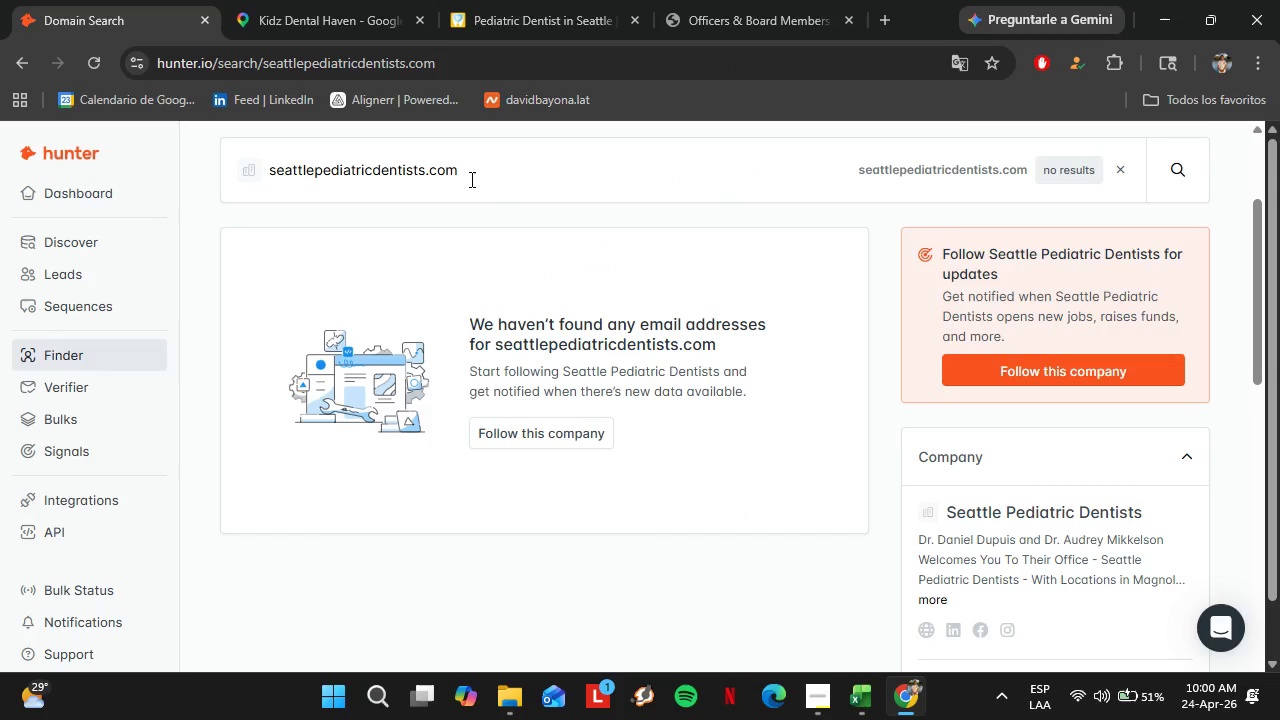 
left_click_drag(start_coordinate=[473, 178], to_coordinate=[269, 176])
 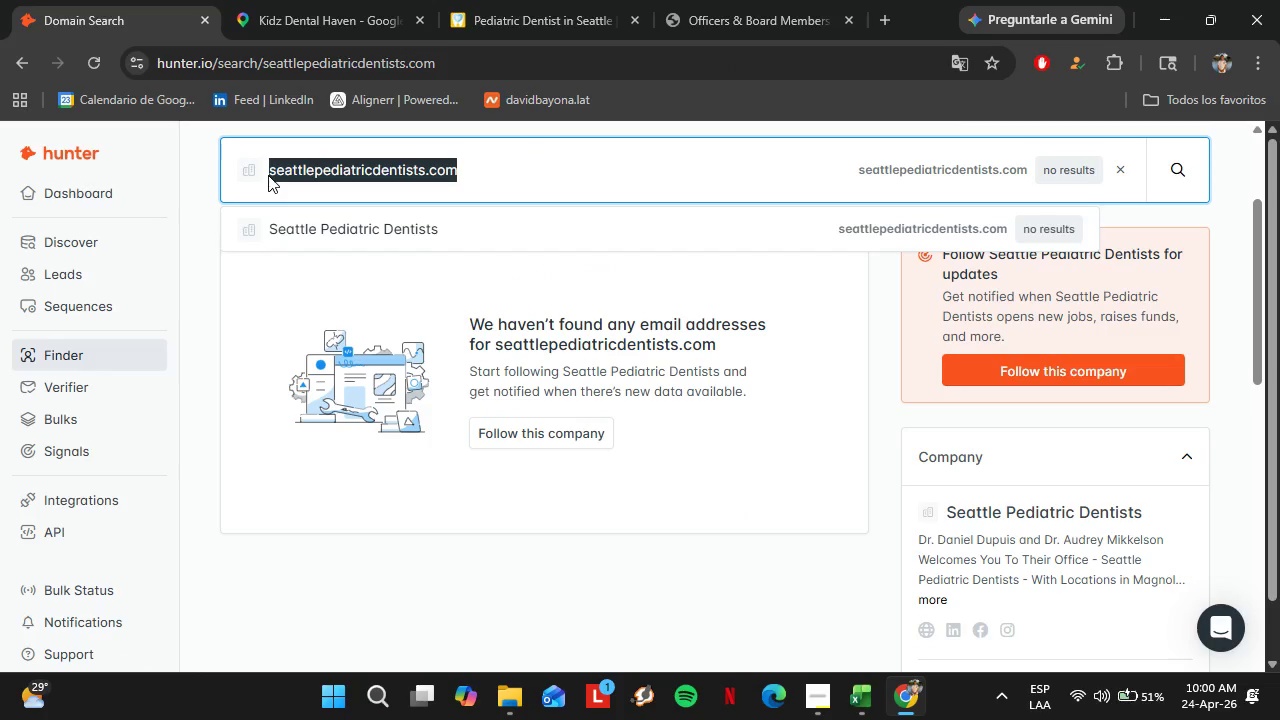 
key(Control+V)
 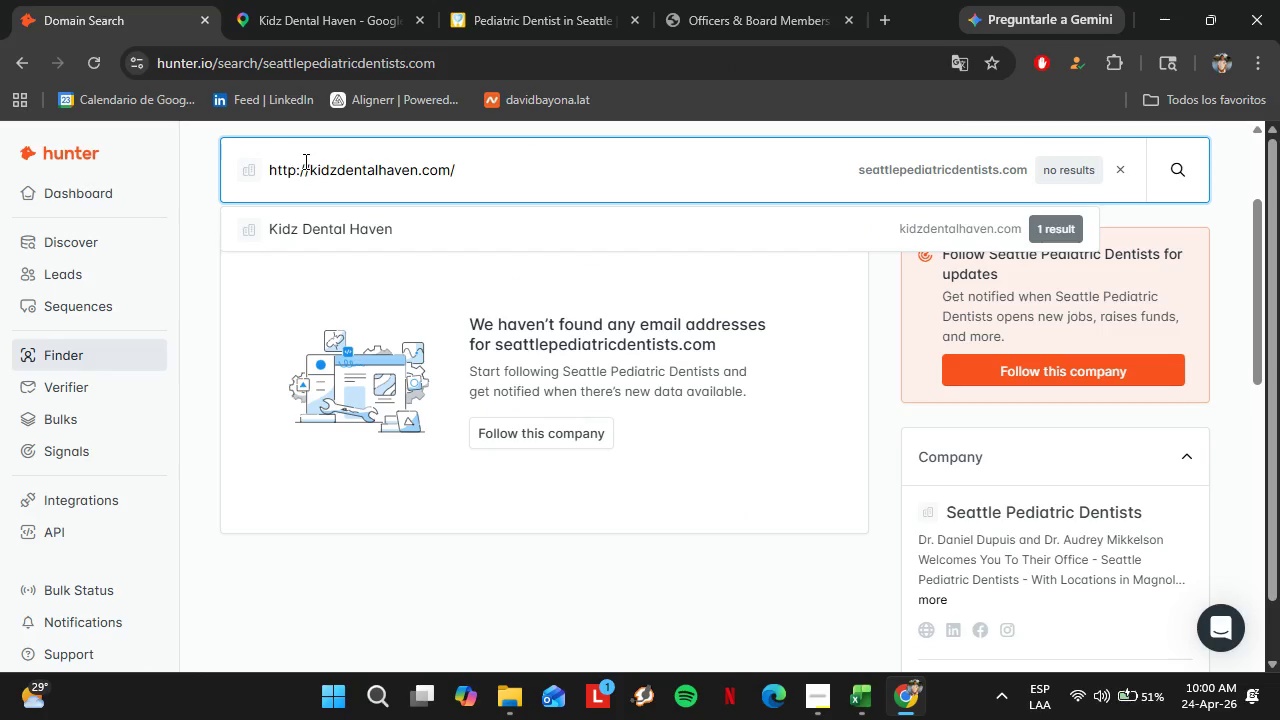 
key(Enter)
 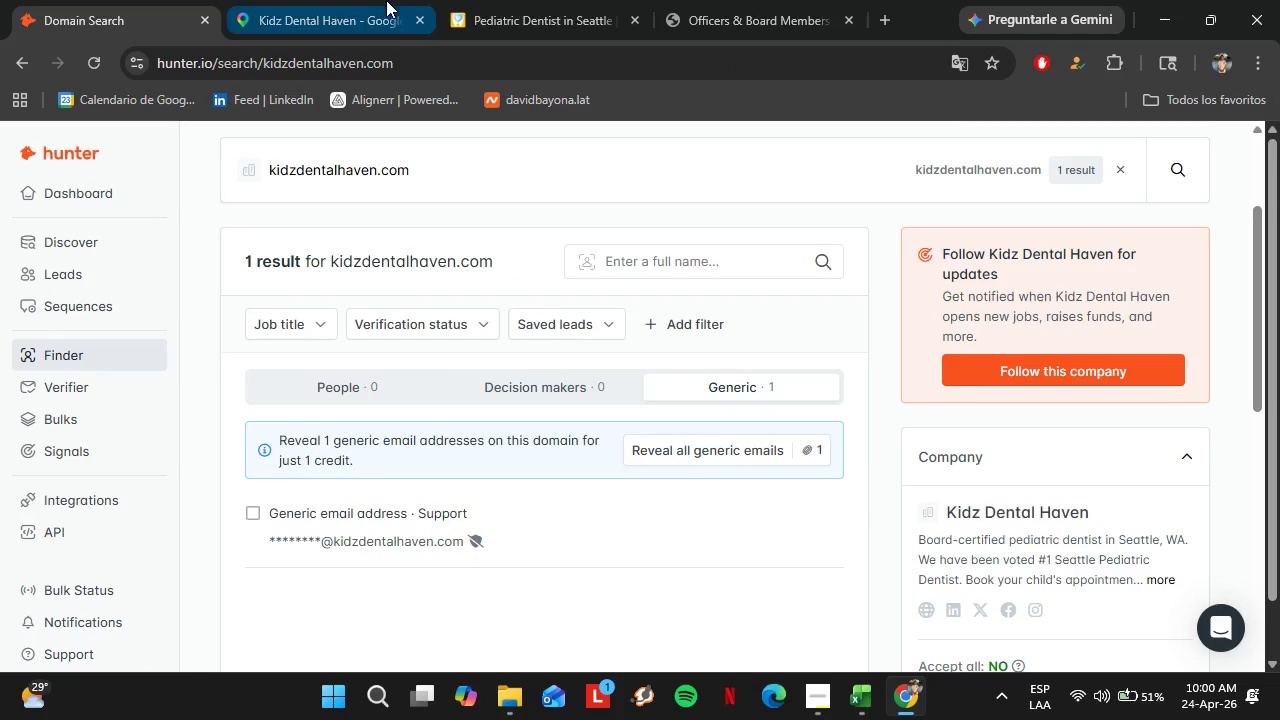 
left_click([362, 0])
 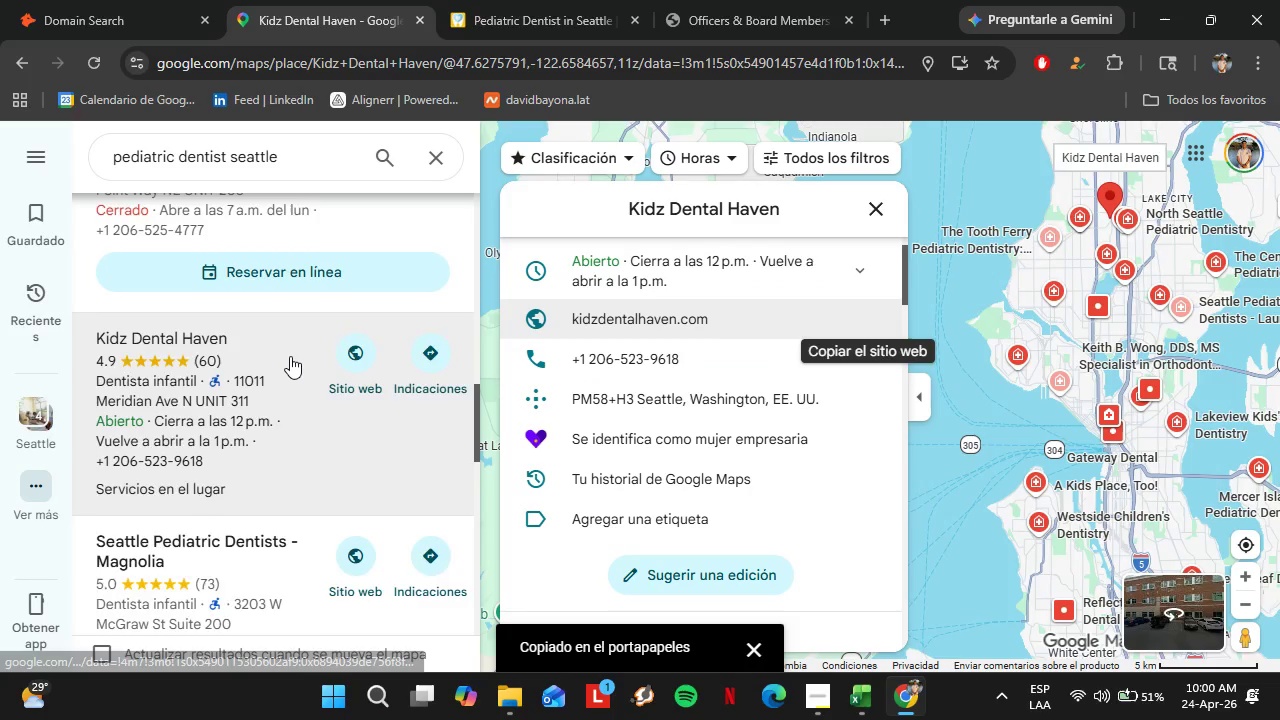 
left_click([264, 363])
 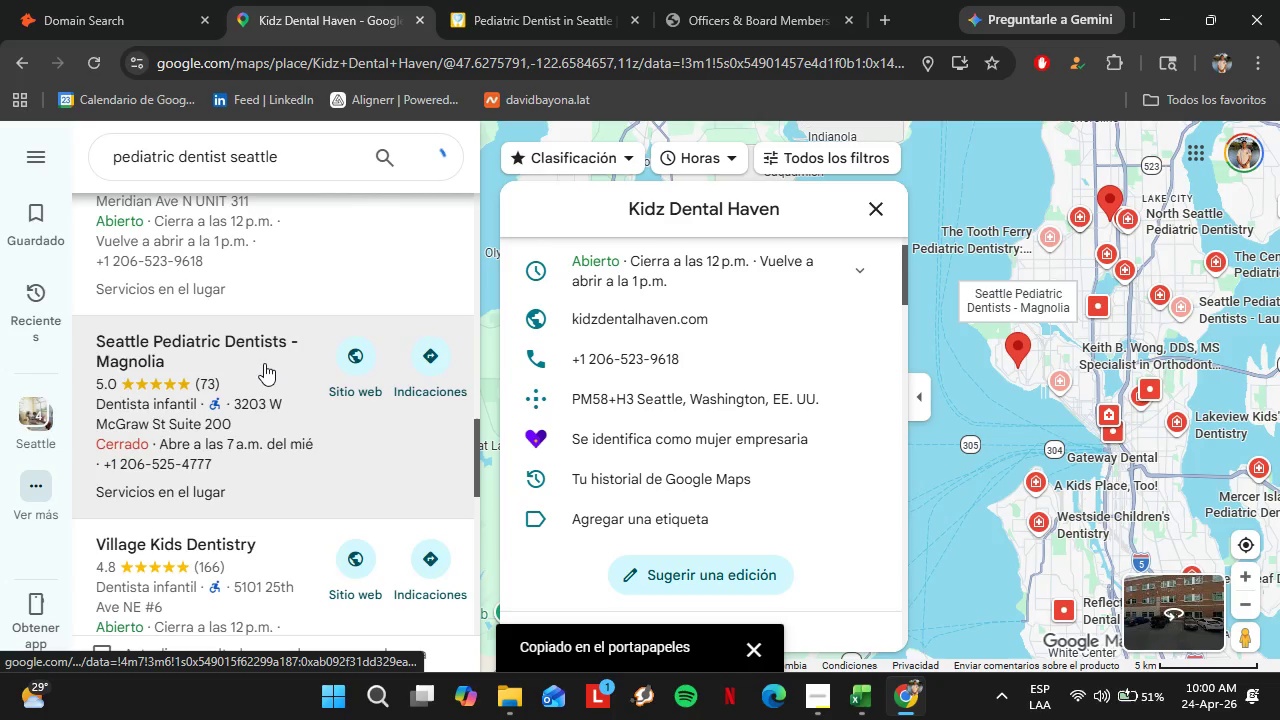 
scroll: coordinate [837, 483], scroll_direction: down, amount: 7.0
 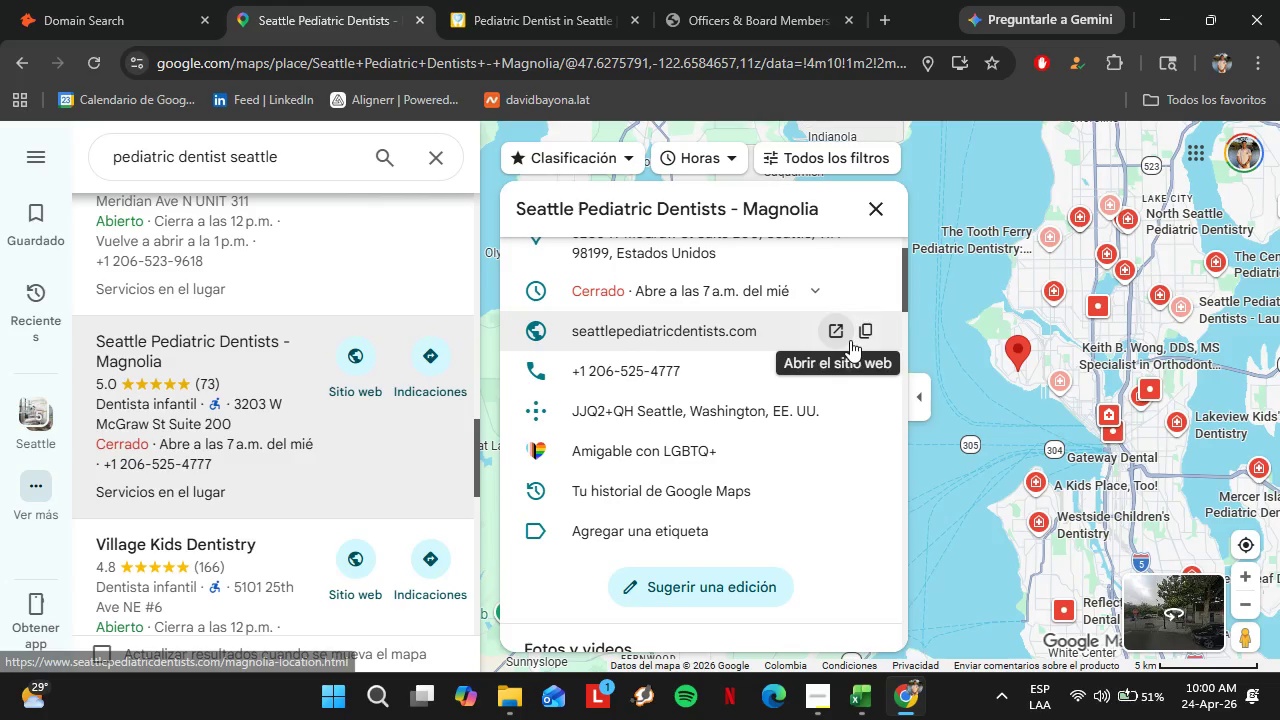 
left_click([865, 334])
 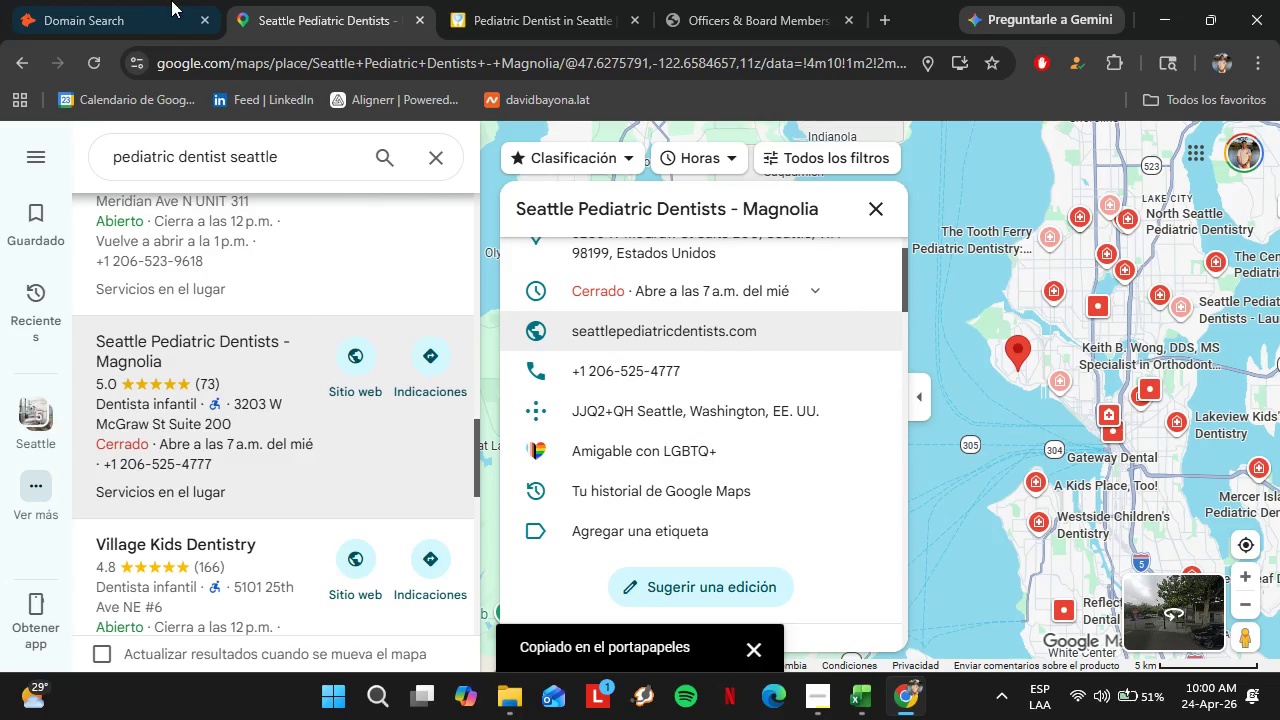 
left_click([128, 0])
 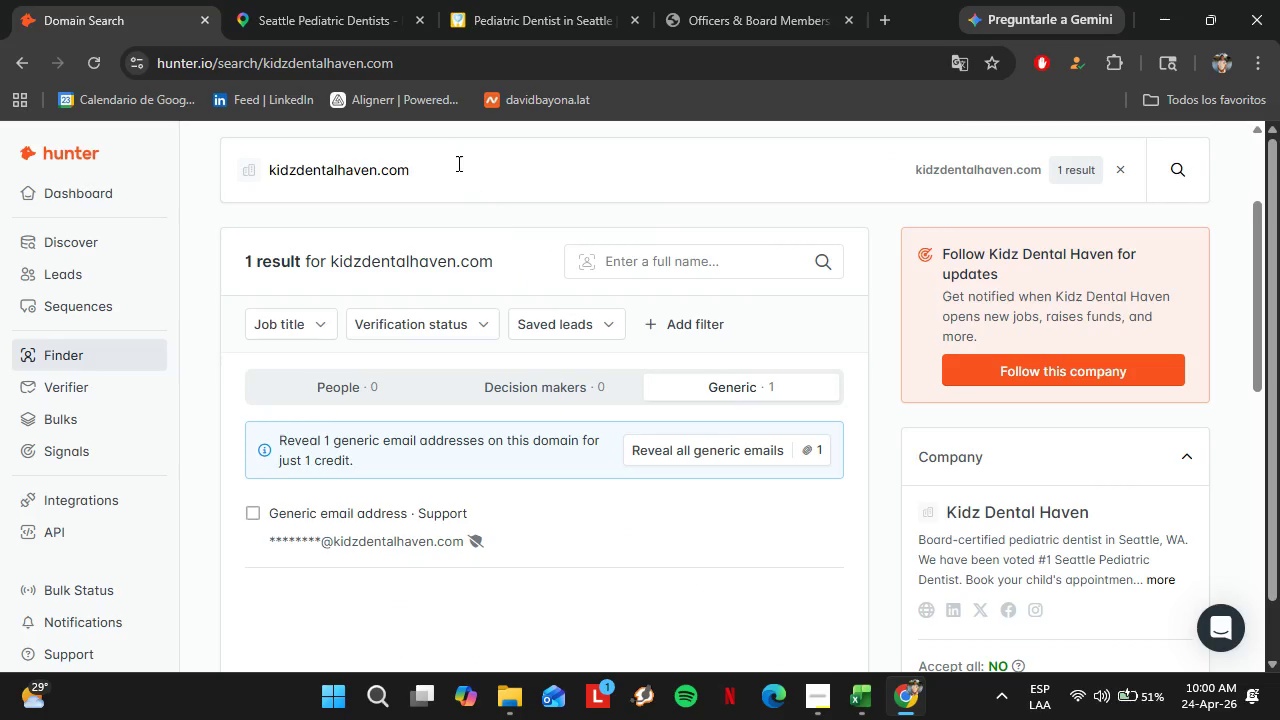 
left_click_drag(start_coordinate=[455, 159], to_coordinate=[240, 158])
 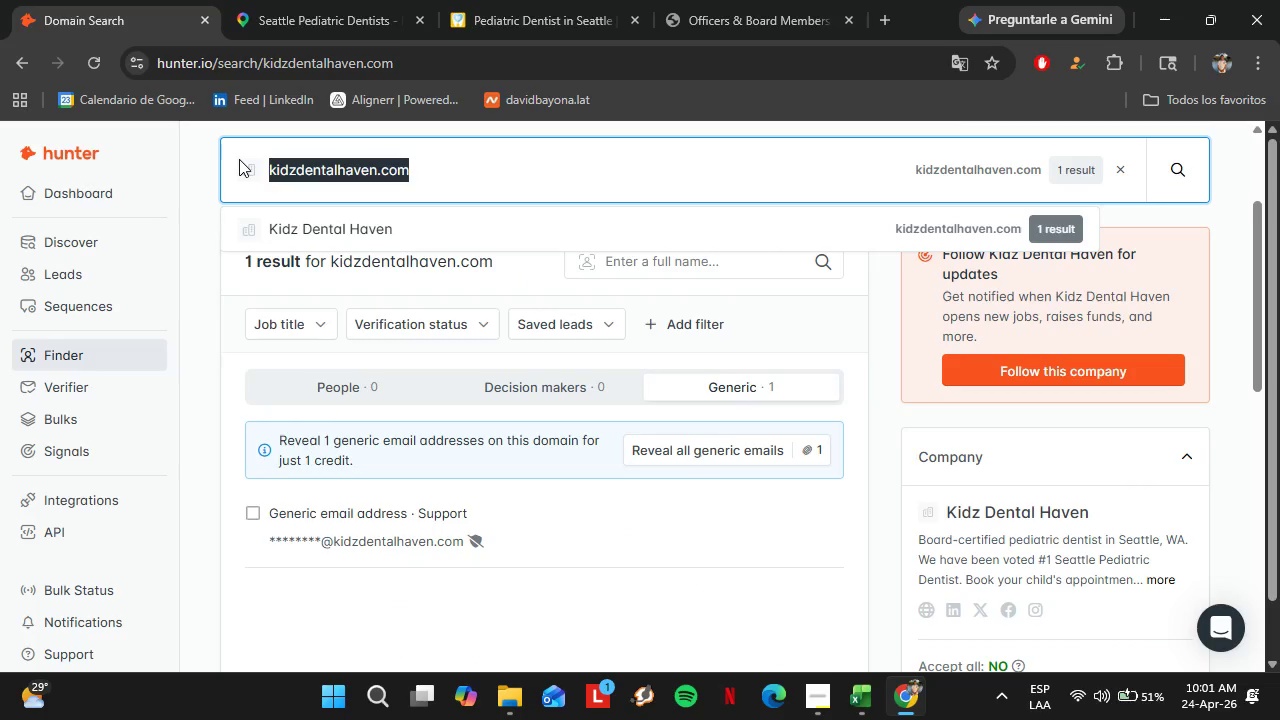 
key(Control+V)
 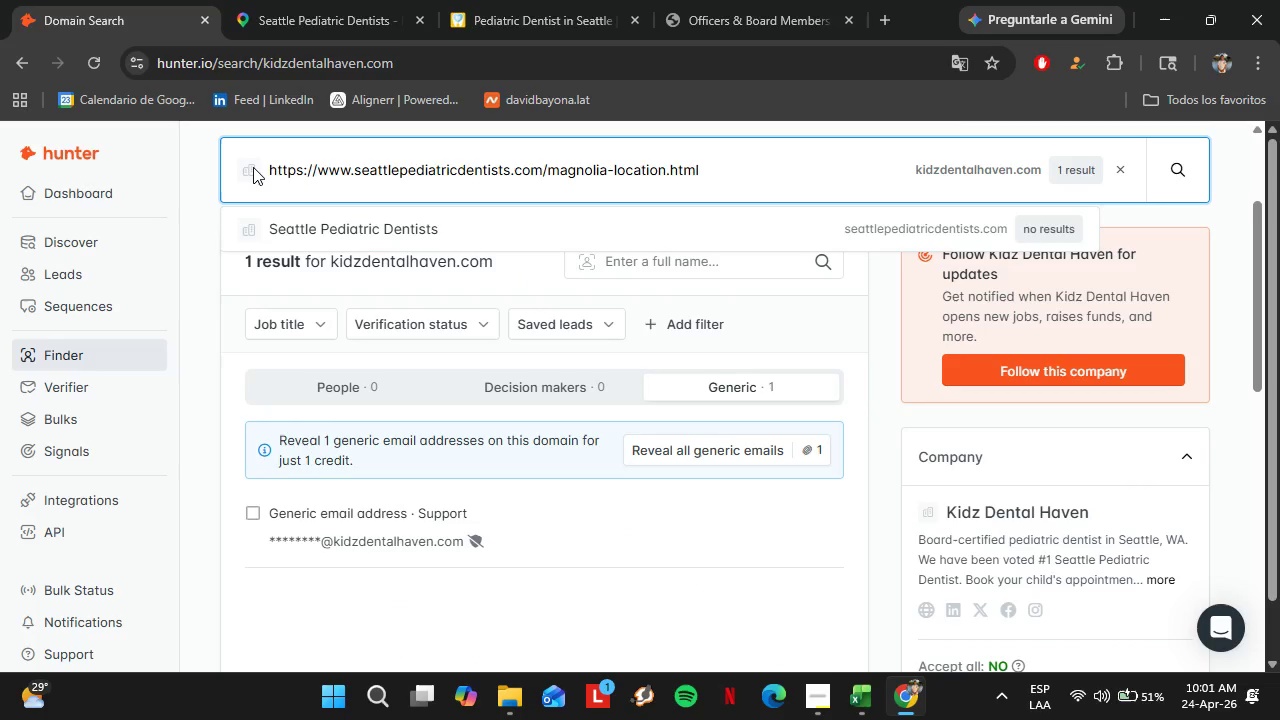 
key(Enter)
 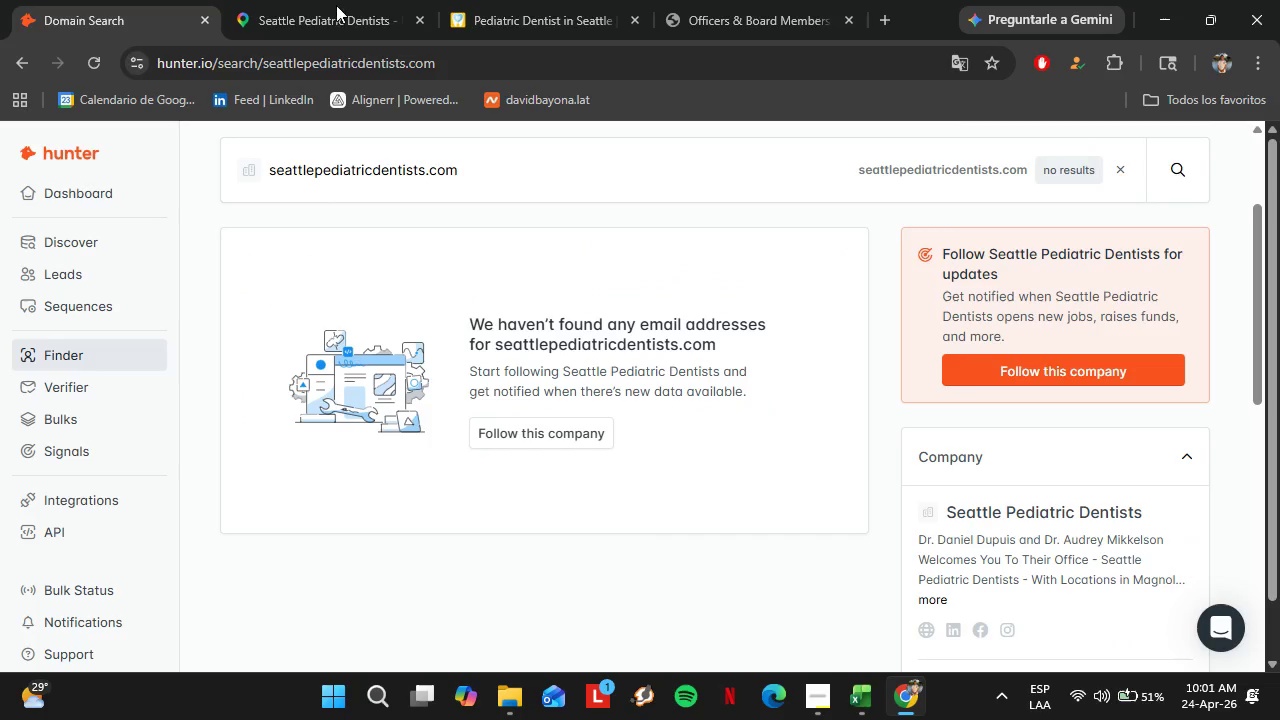 
left_click([367, 0])
 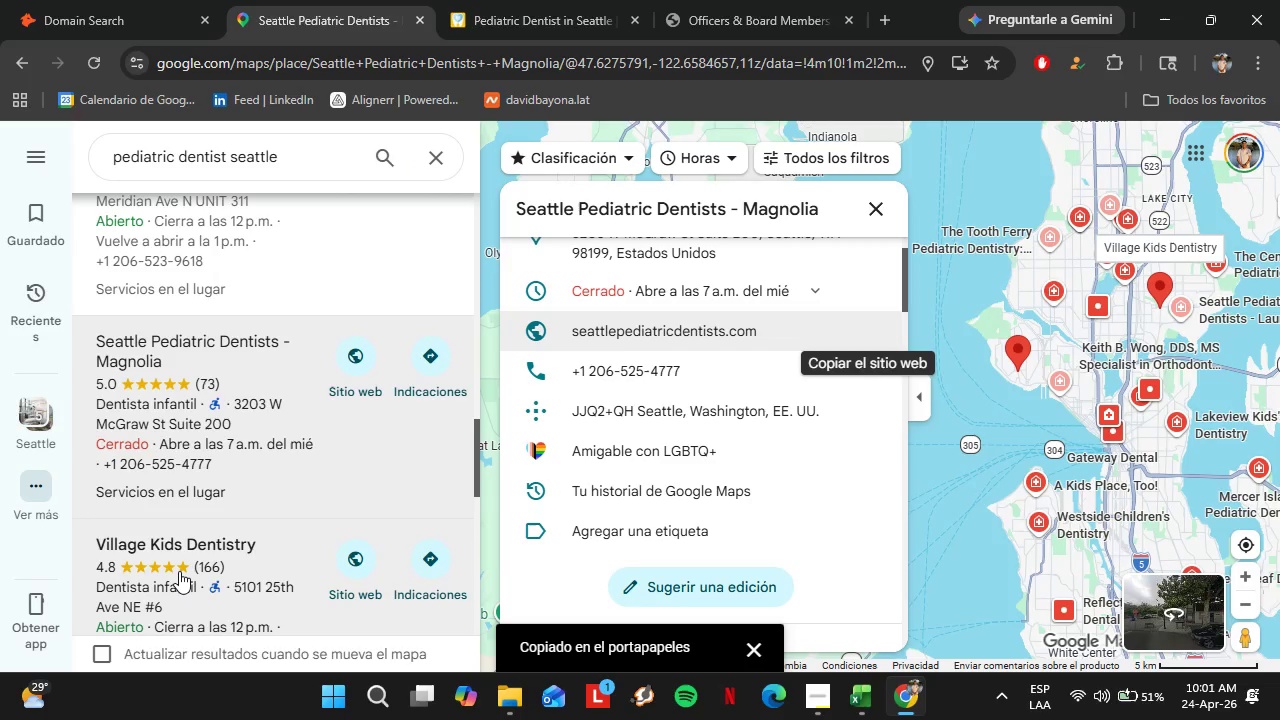 
left_click([179, 571])
 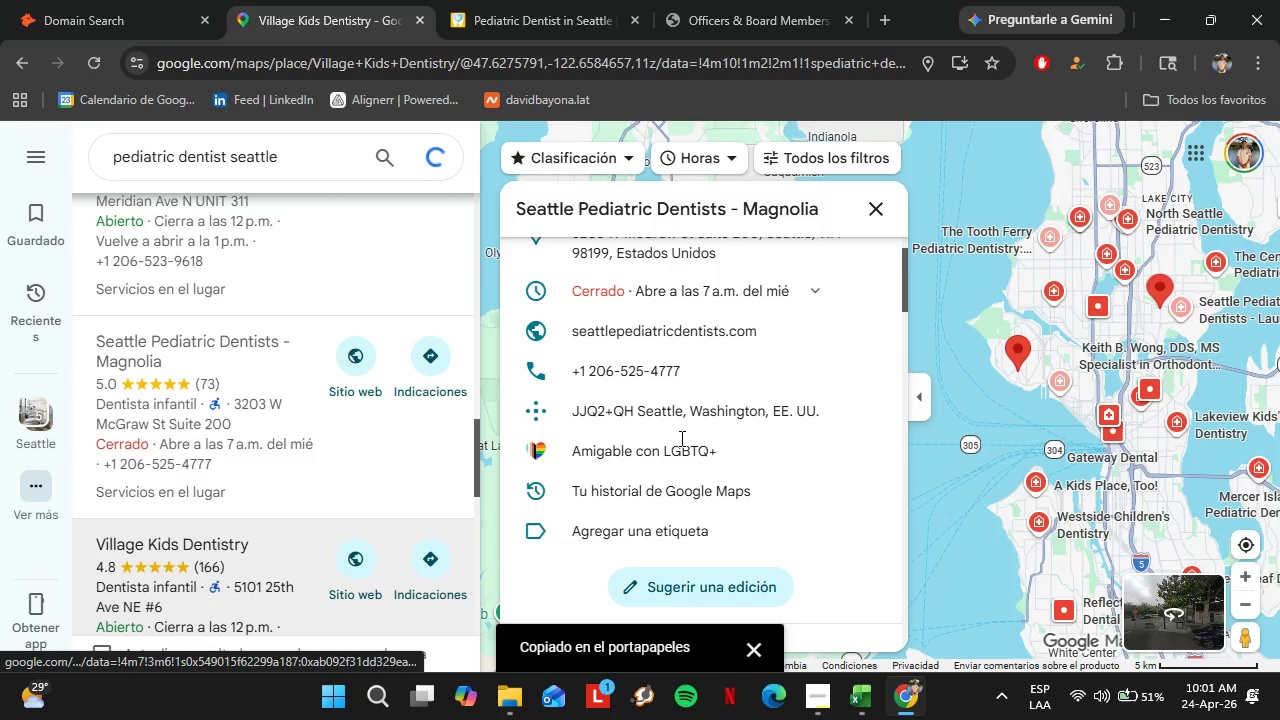 
scroll: coordinate [788, 350], scroll_direction: down, amount: 4.0
 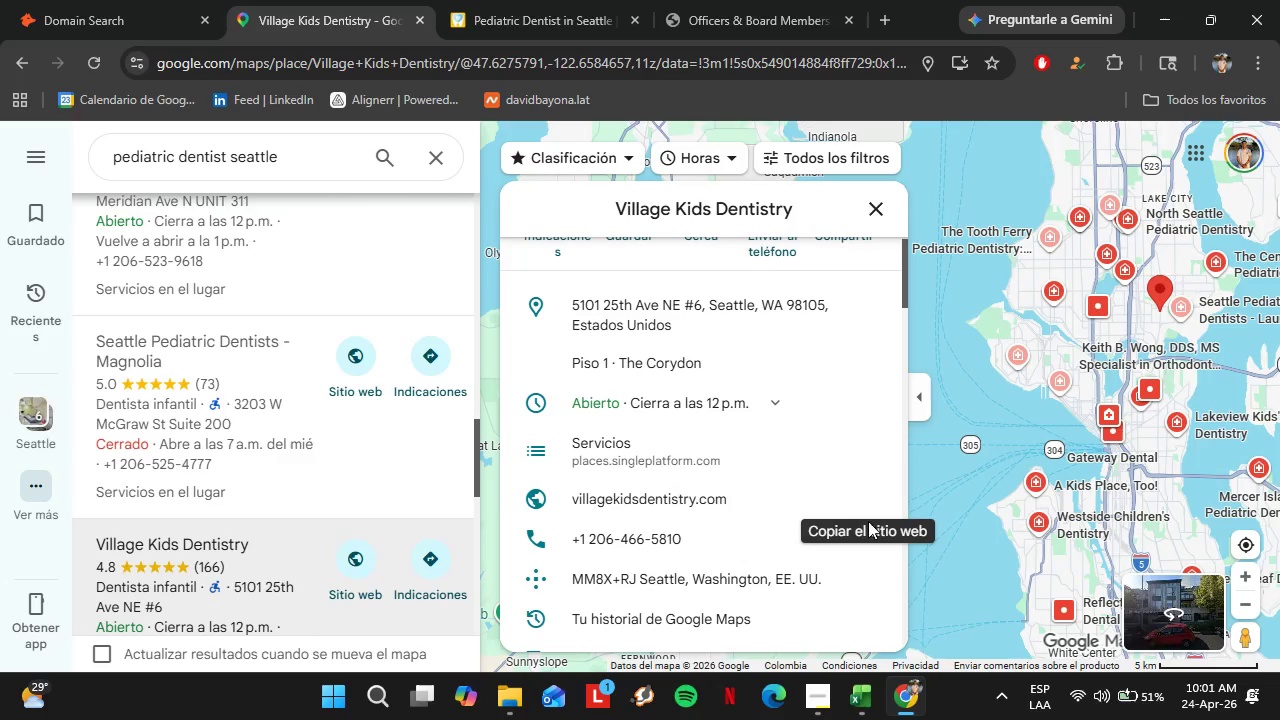 
left_click([856, 496])
 